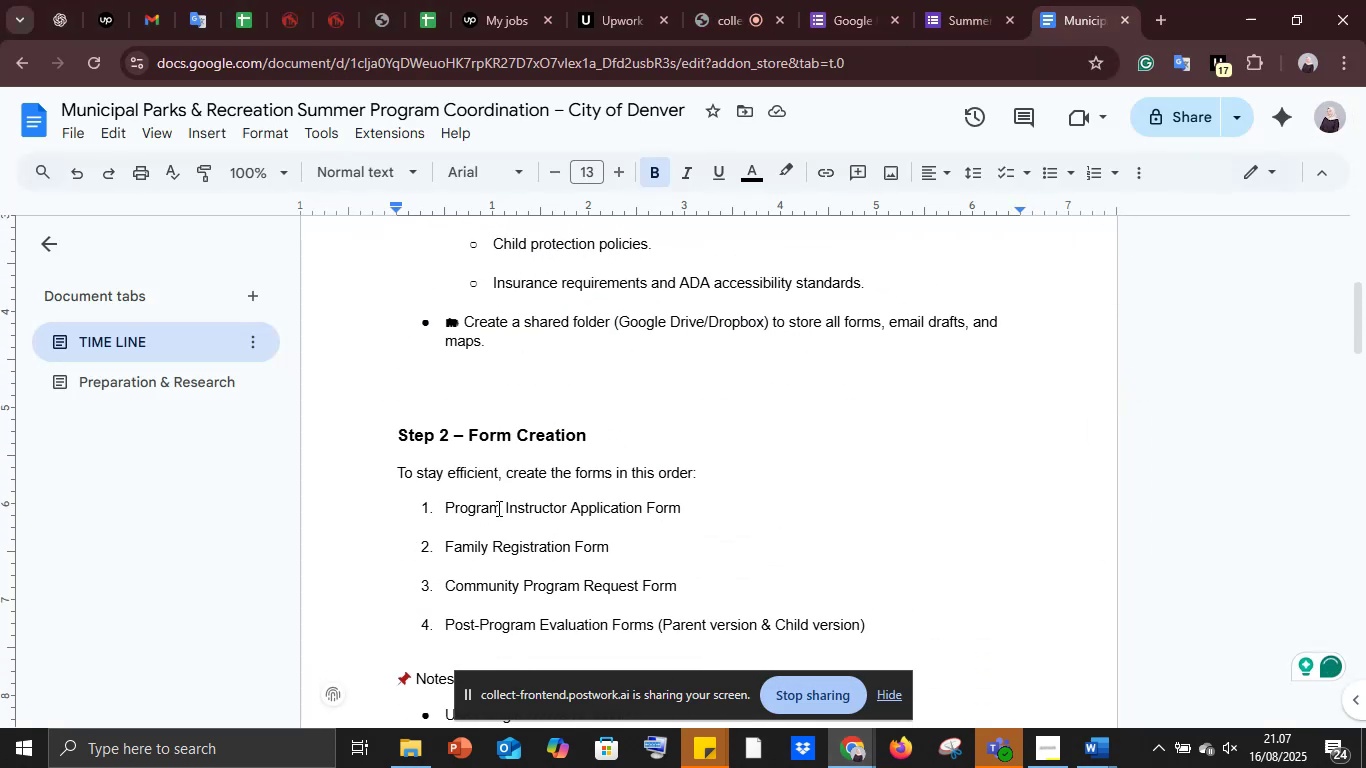 
scroll: coordinate [497, 508], scroll_direction: up, amount: 2.0
 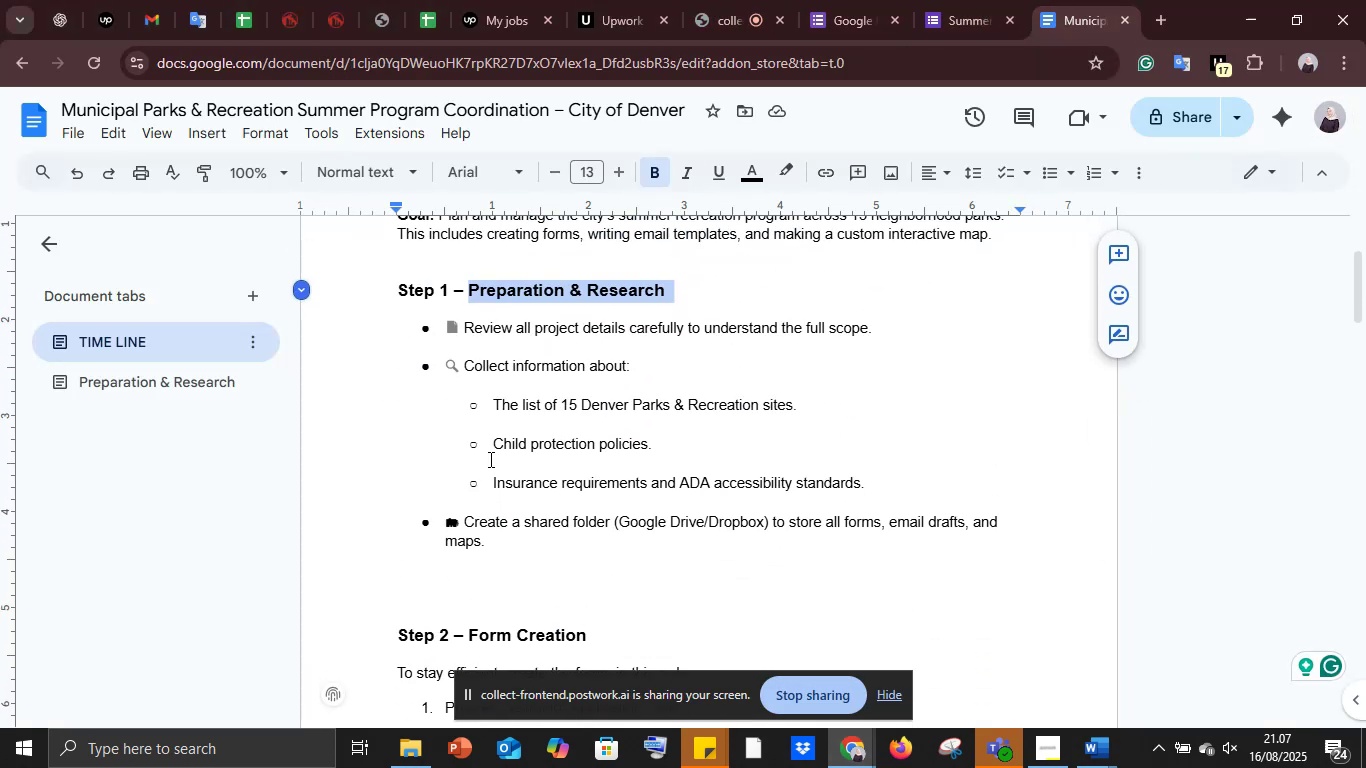 
left_click([482, 408])
 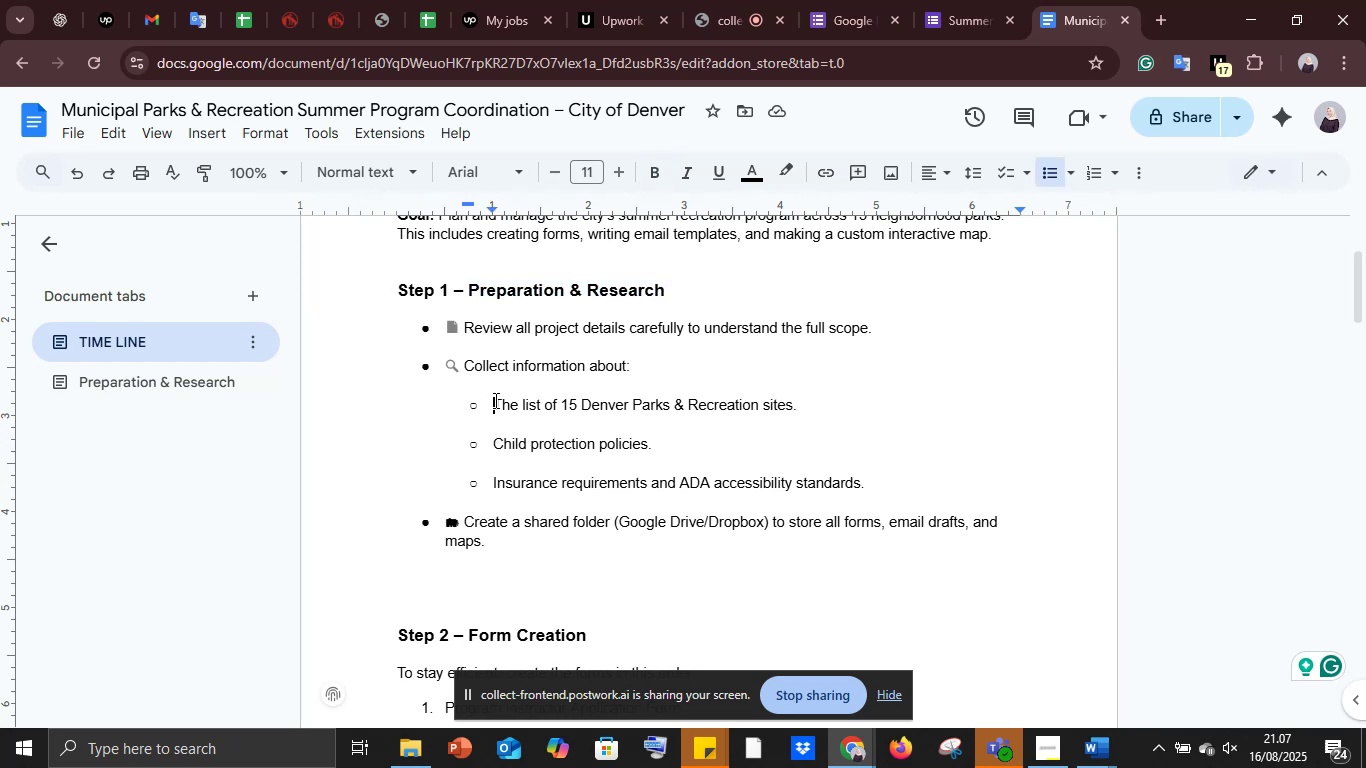 
left_click_drag(start_coordinate=[495, 399], to_coordinate=[814, 406])
 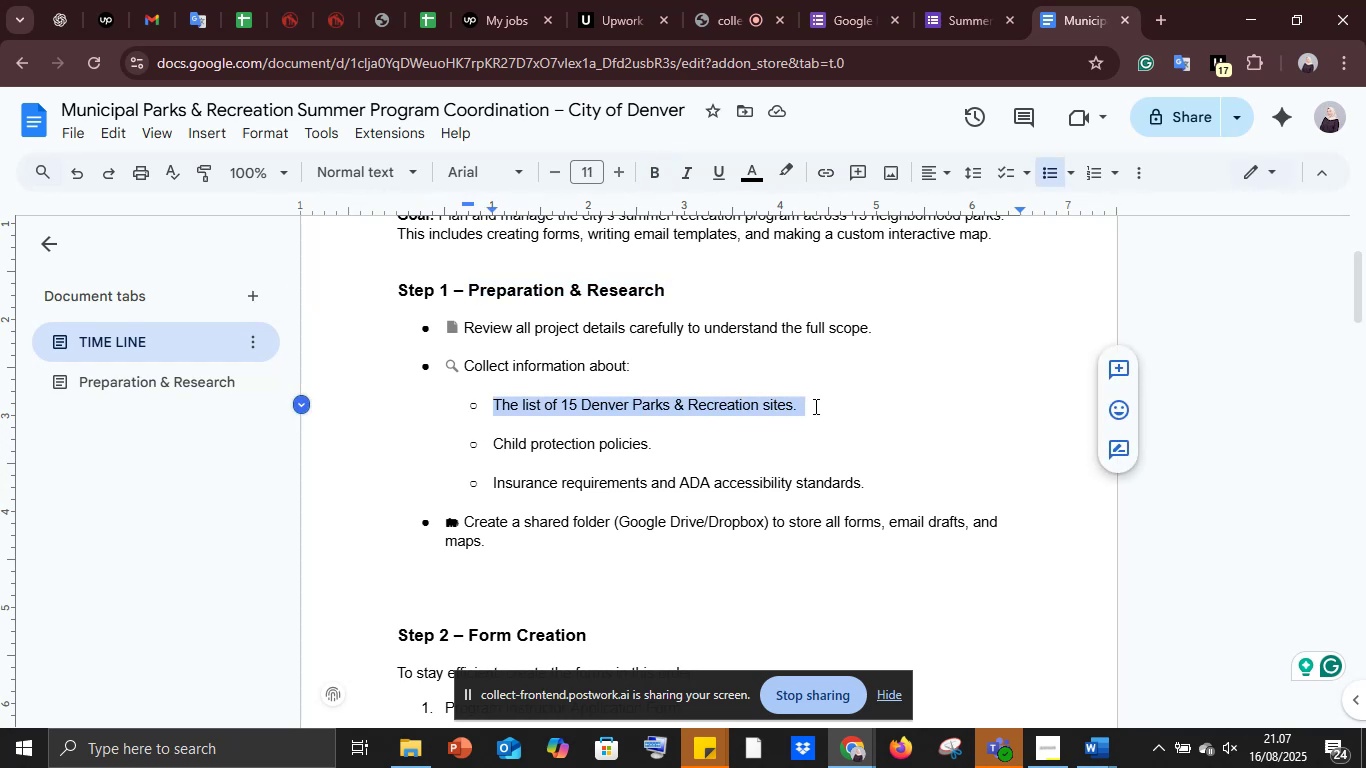 
key(Control+C)
 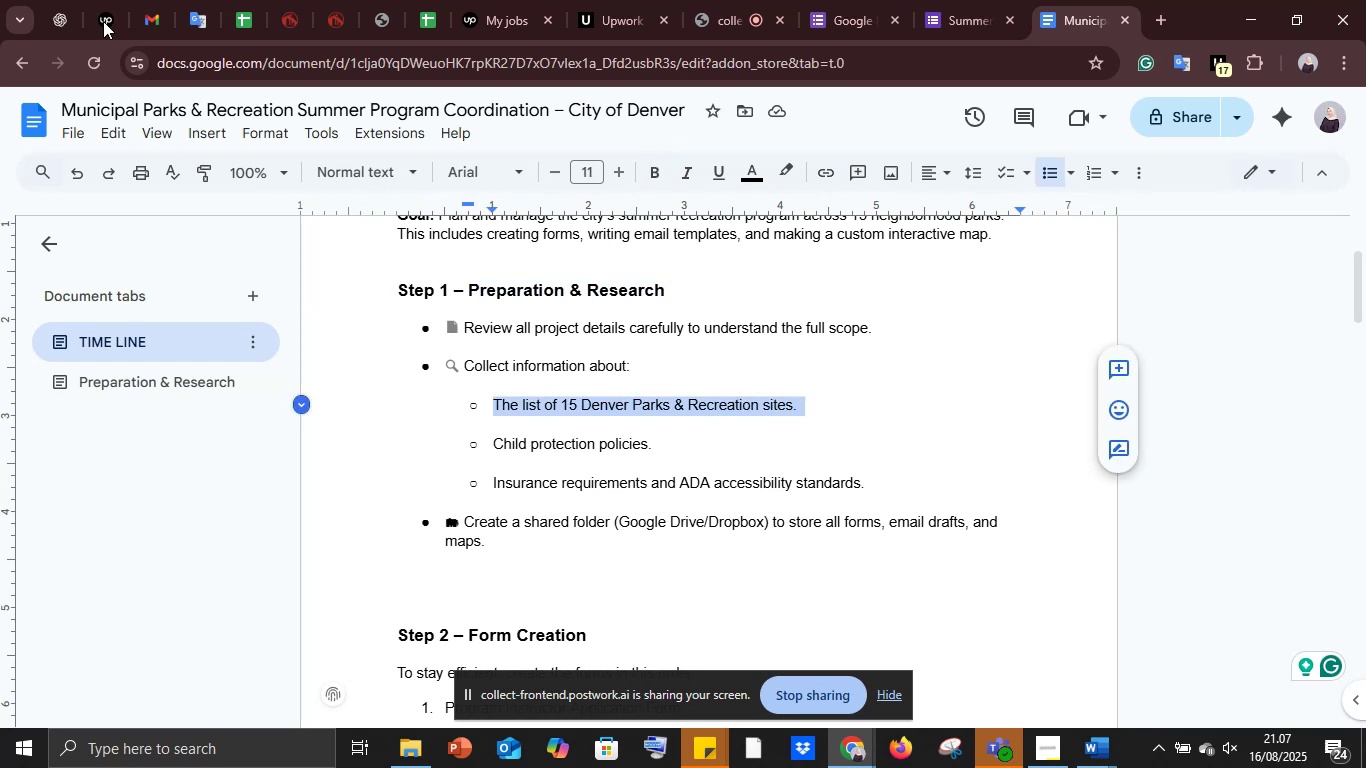 
left_click([103, 9])
 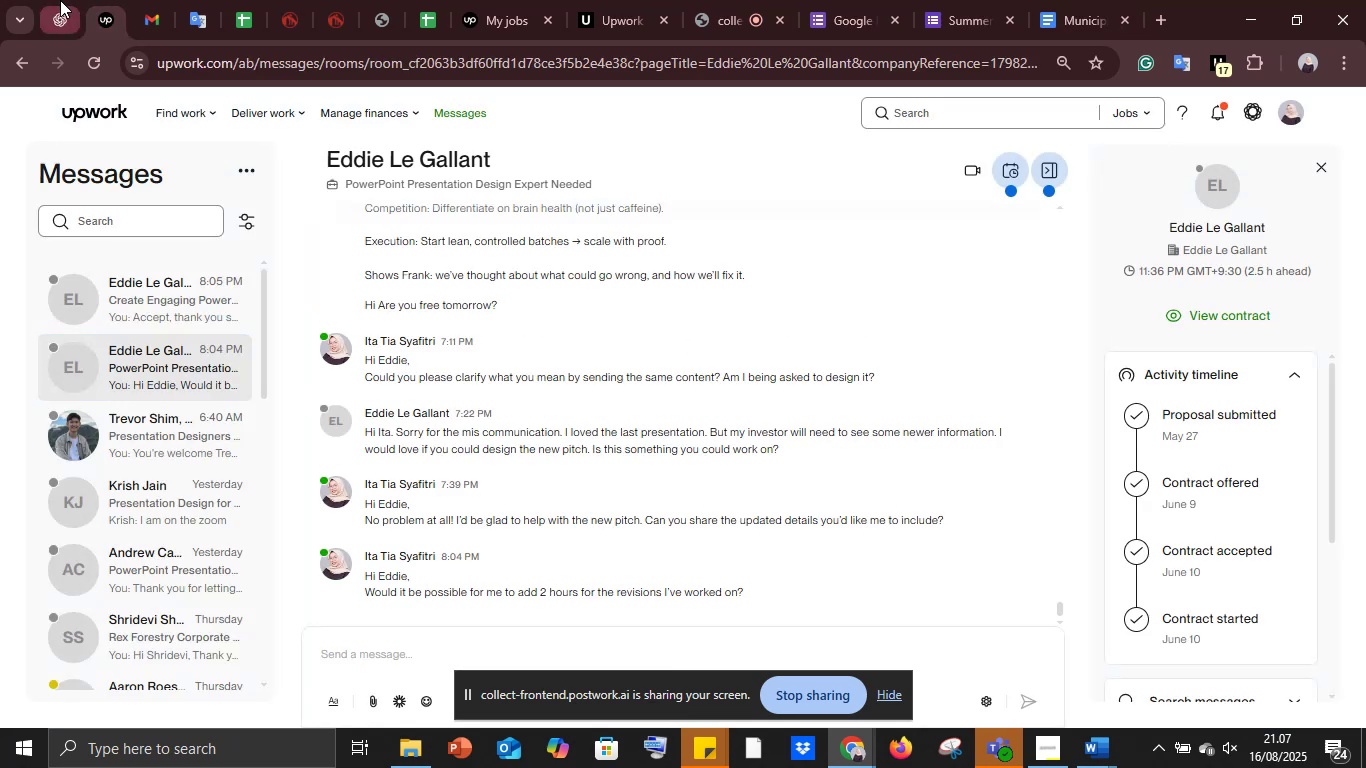 
left_click([60, 0])
 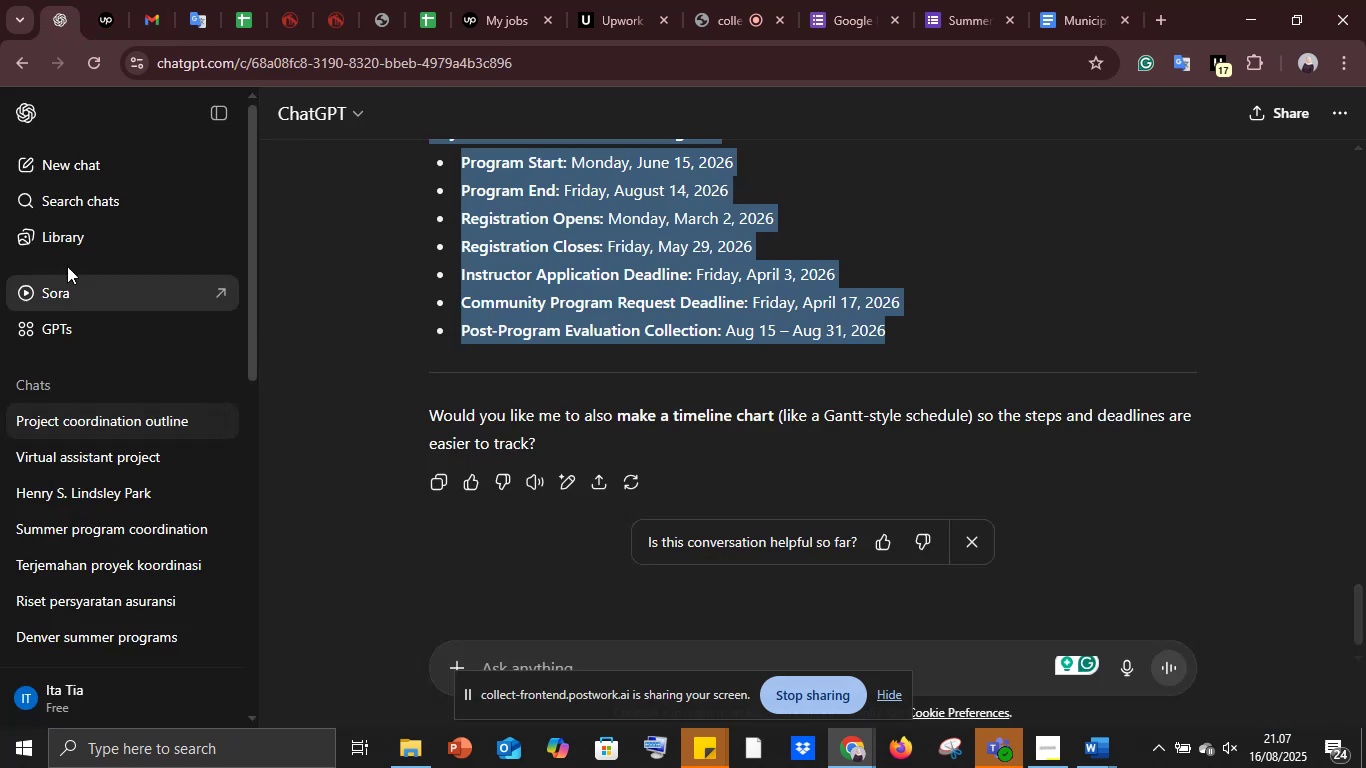 
left_click([72, 150])
 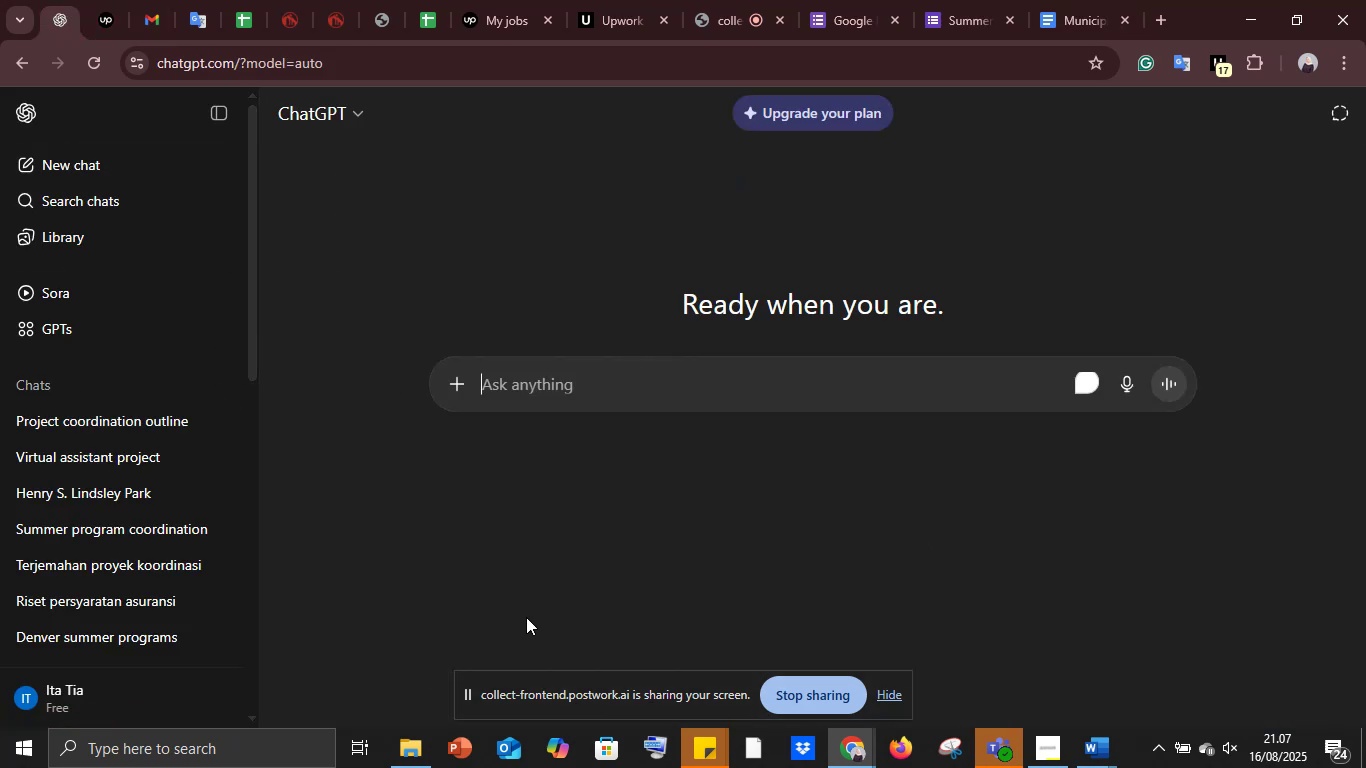 
key(Control+V)
 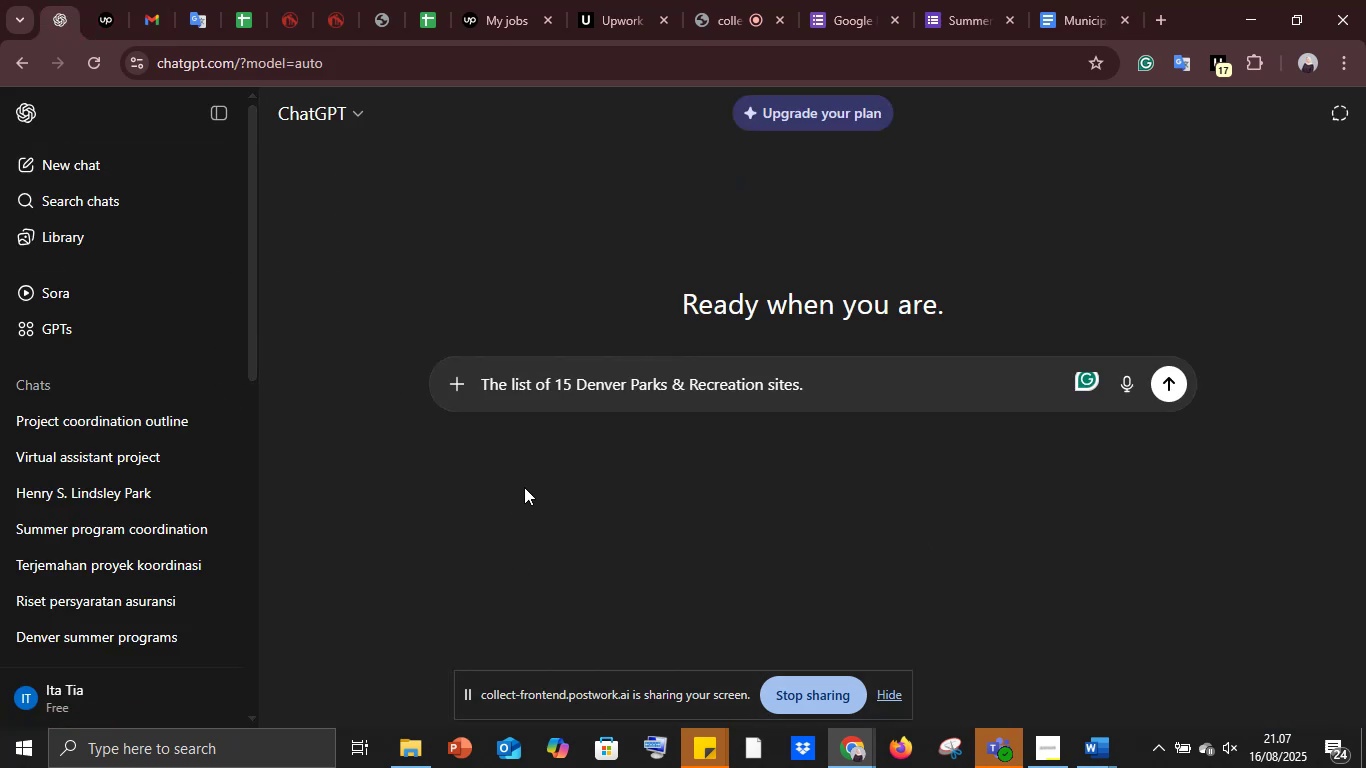 
key(Enter)
 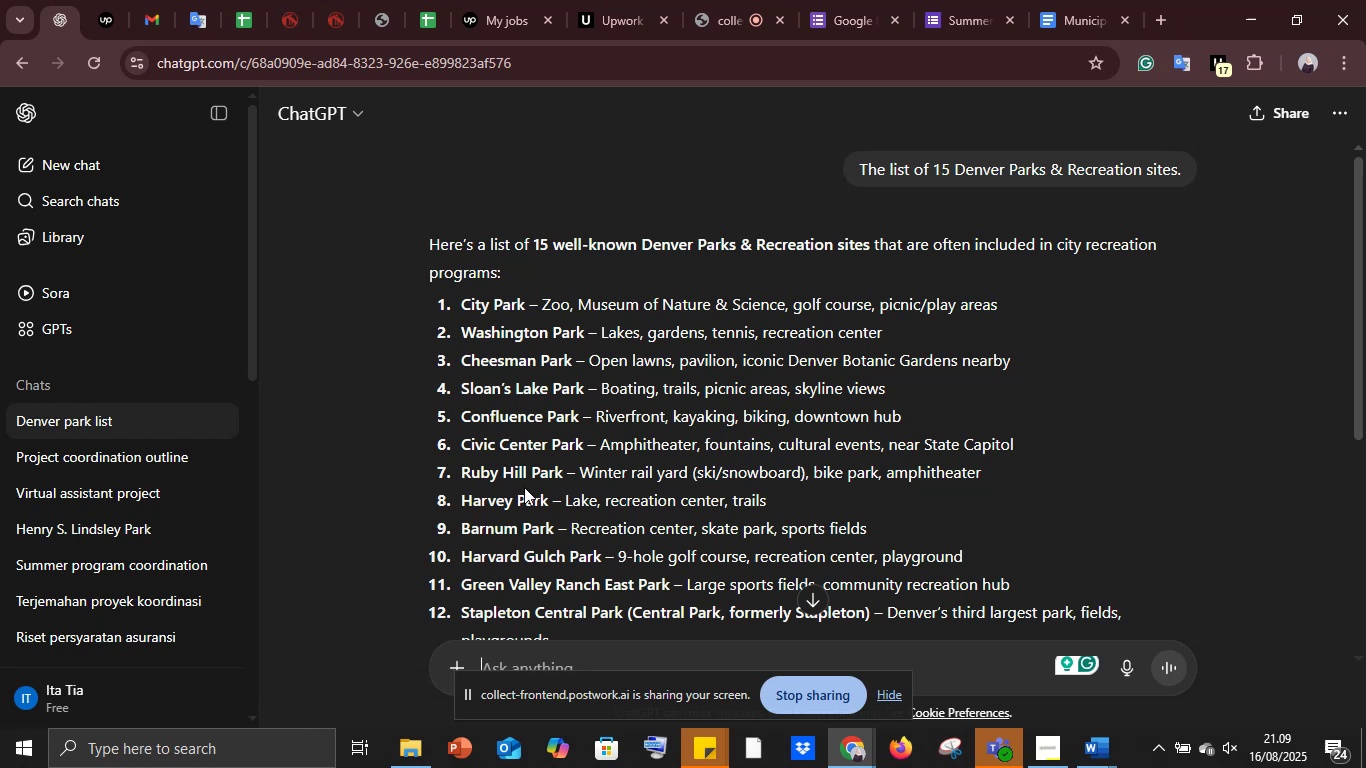 
wait(115.85)
 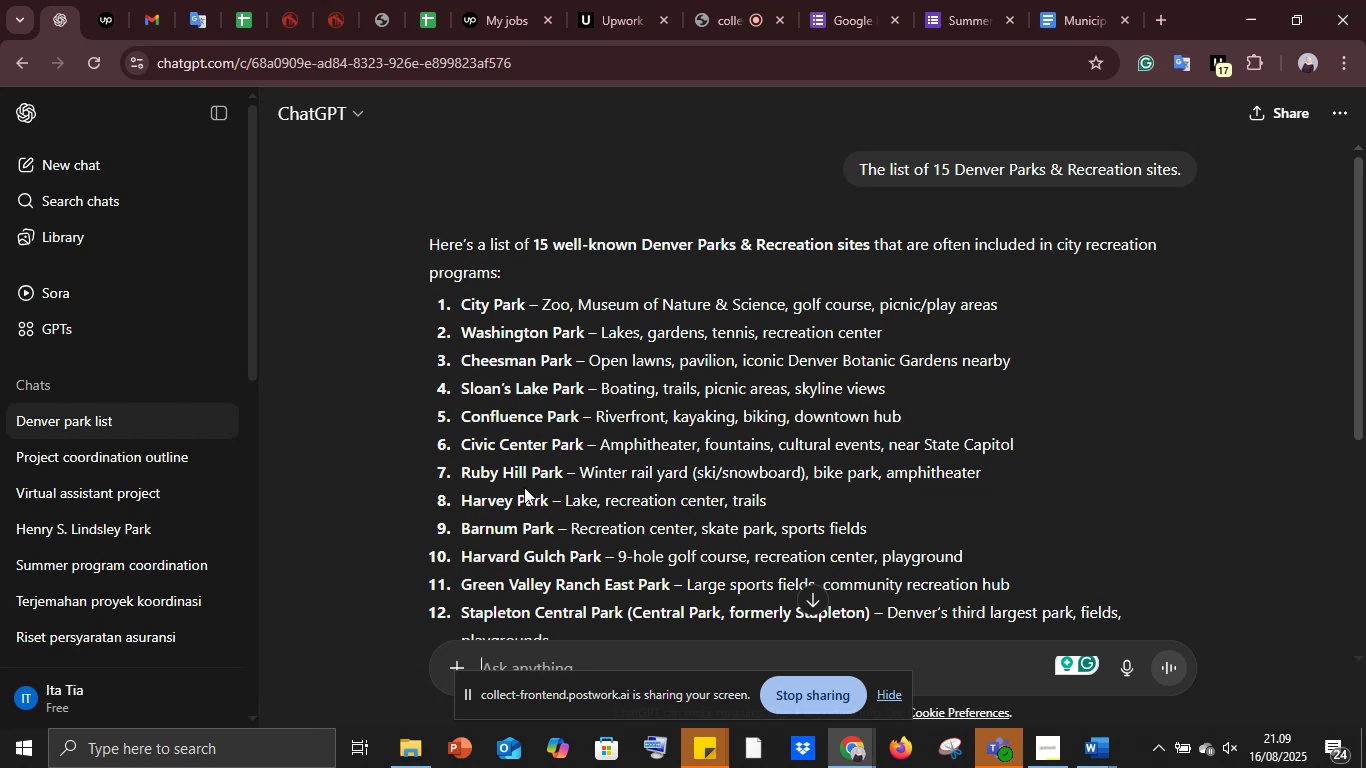 
left_click_drag(start_coordinate=[856, 171], to_coordinate=[1220, 166])
 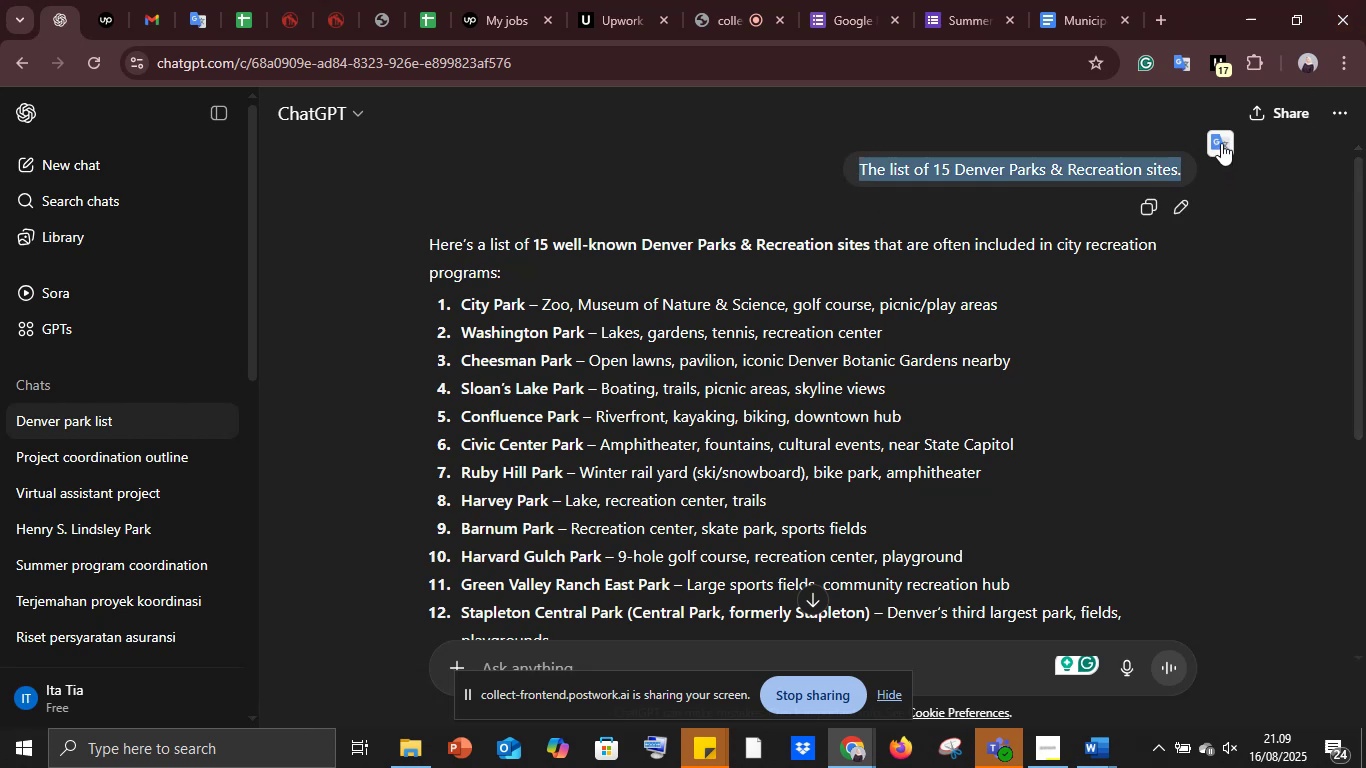 
left_click([1221, 141])
 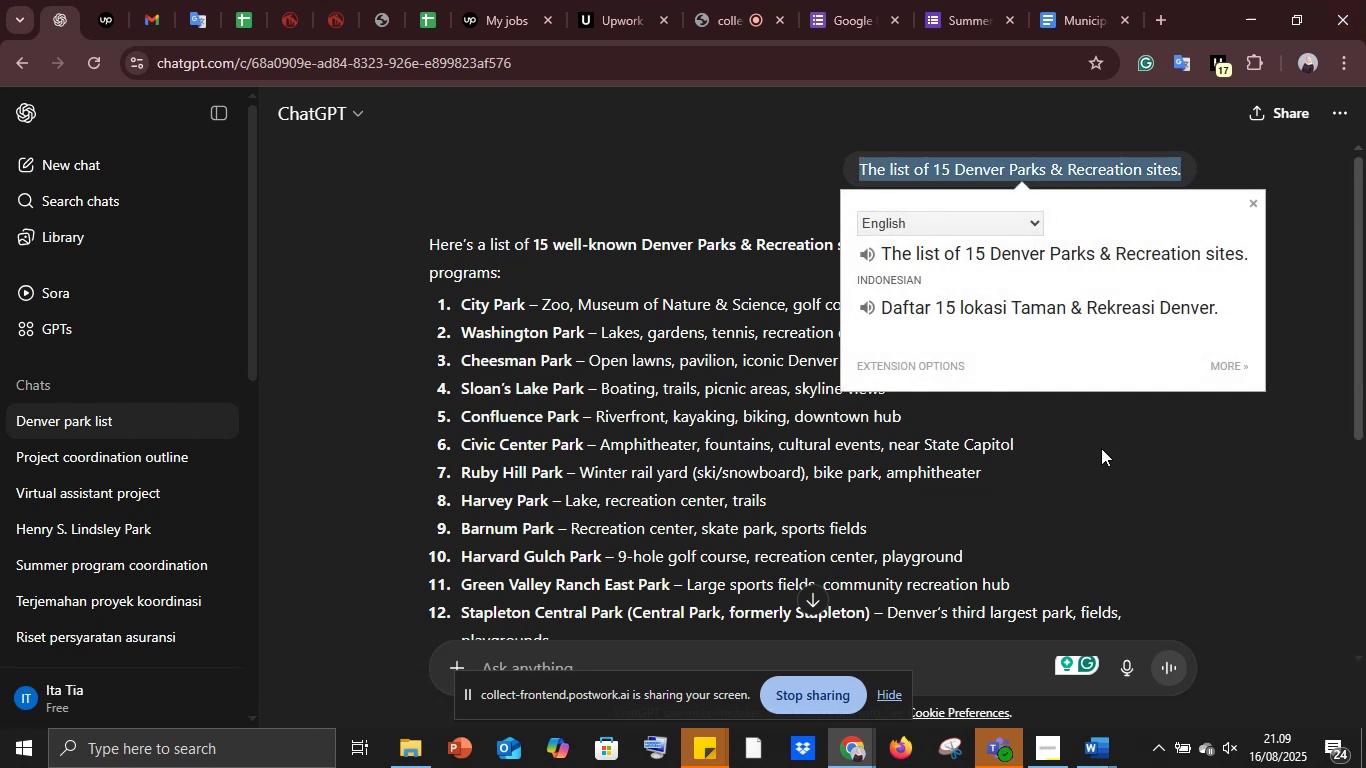 
left_click([1101, 448])
 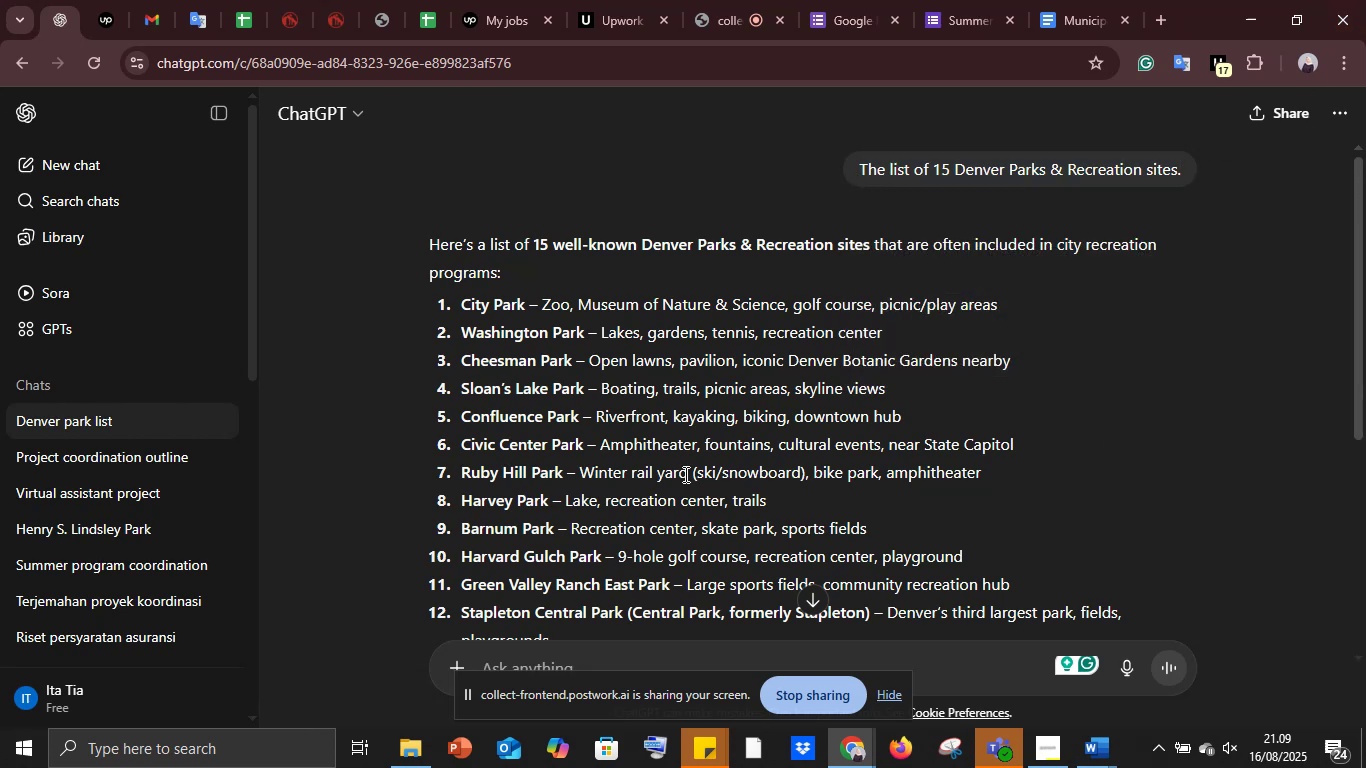 
scroll: coordinate [684, 474], scroll_direction: down, amount: 3.0
 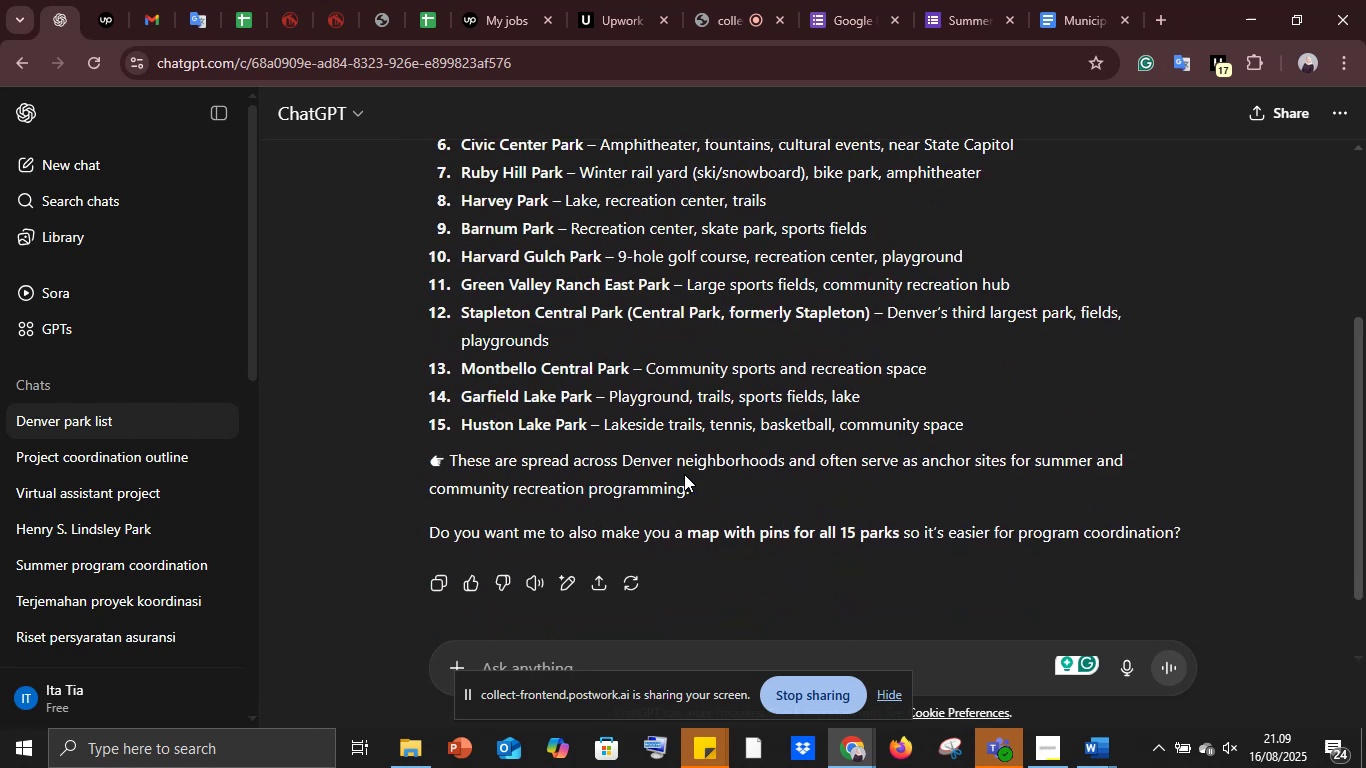 
scroll: coordinate [684, 474], scroll_direction: up, amount: 2.0
 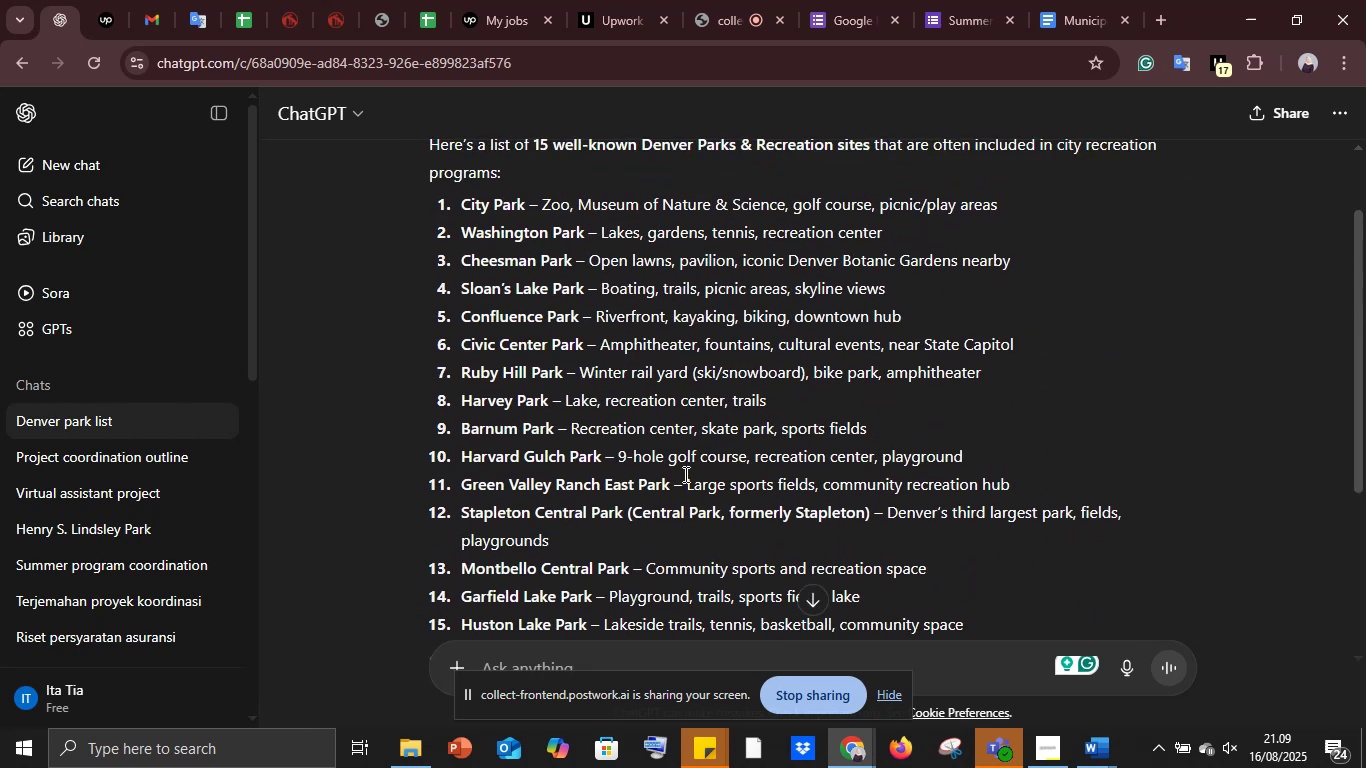 
left_click([535, 662])
 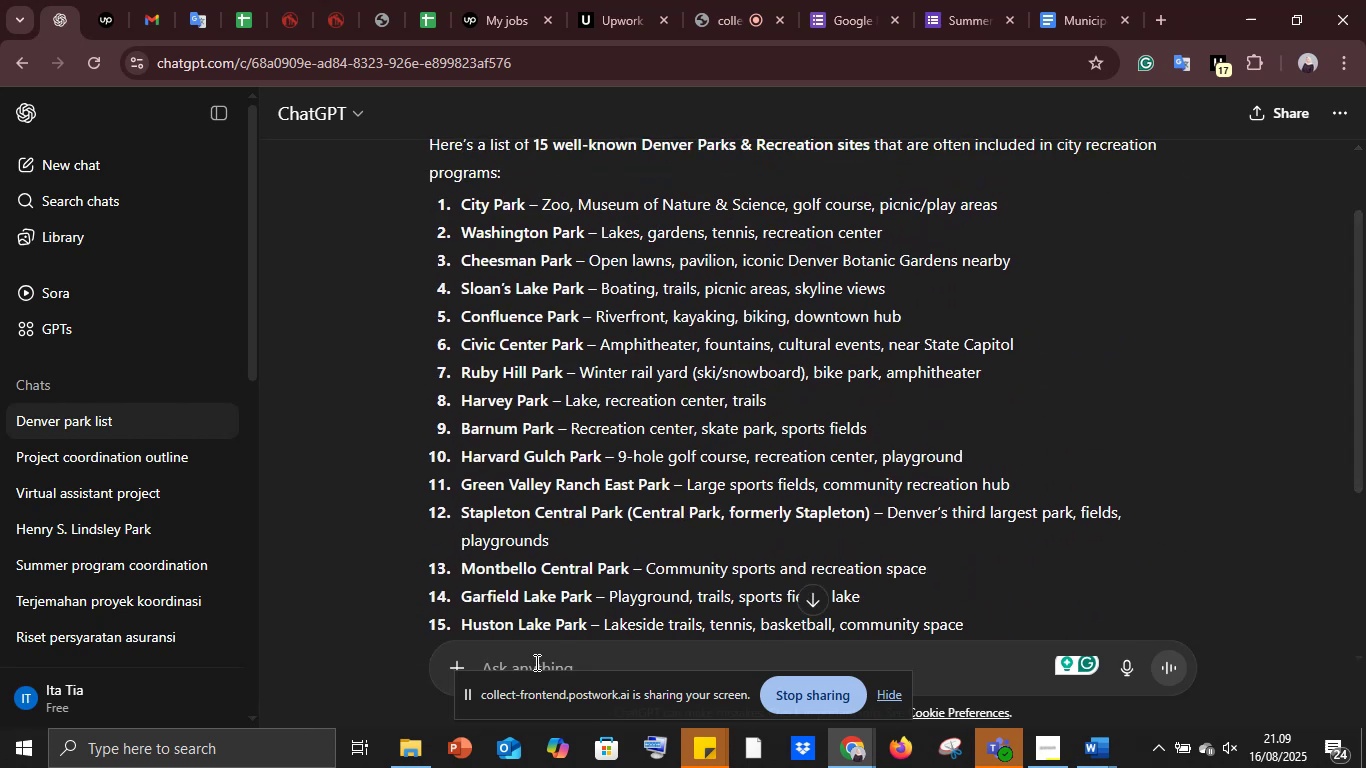 
type(tambahkan dengan alamat, fasilitas yangabda di taman )
key(Backspace)
type(, )
 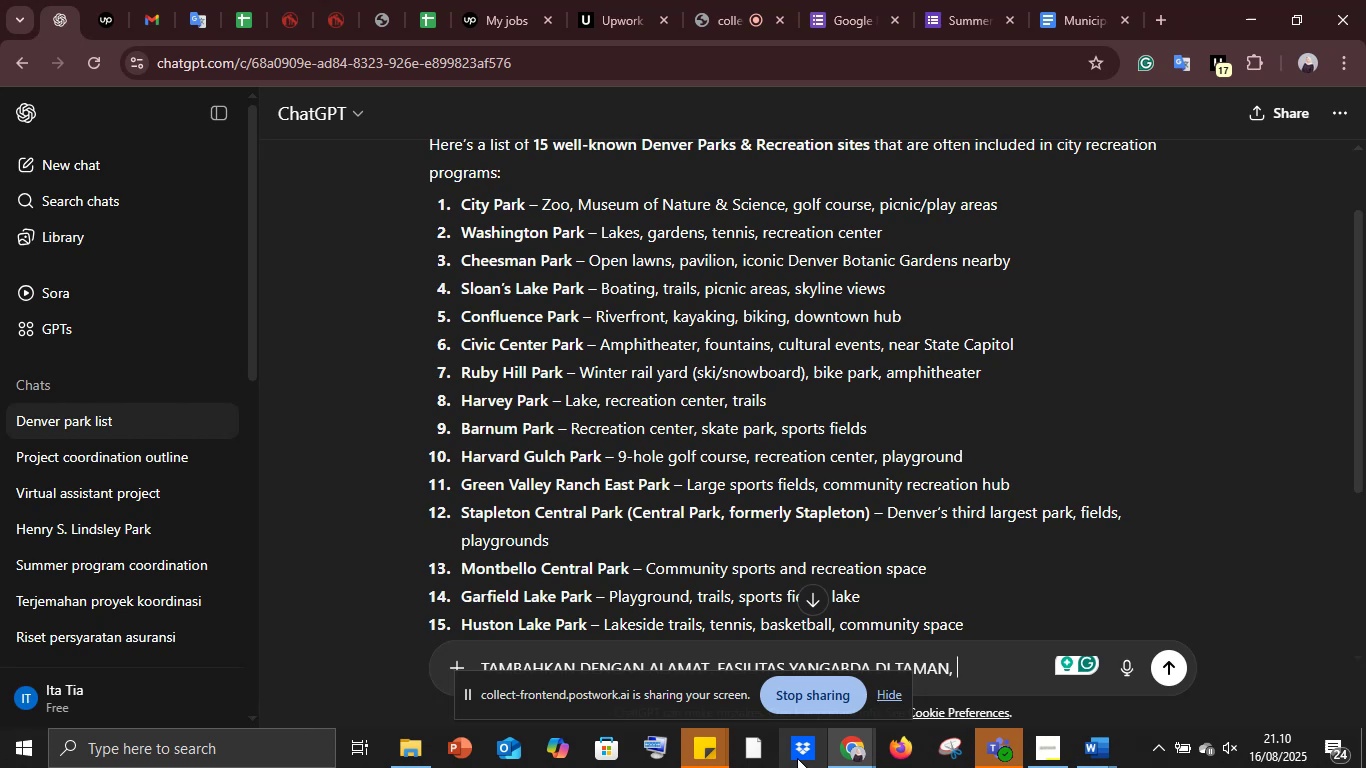 
wait(40.5)
 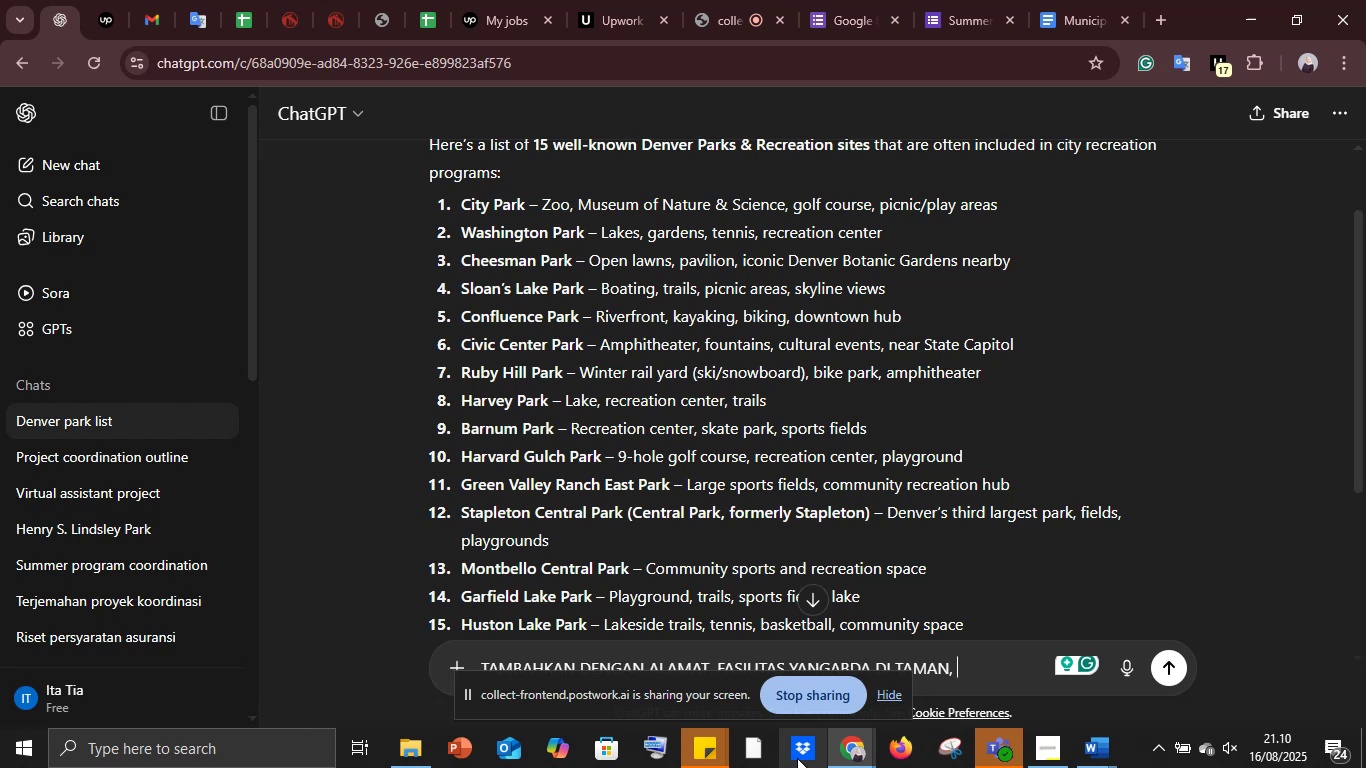 
left_click([1084, 751])
 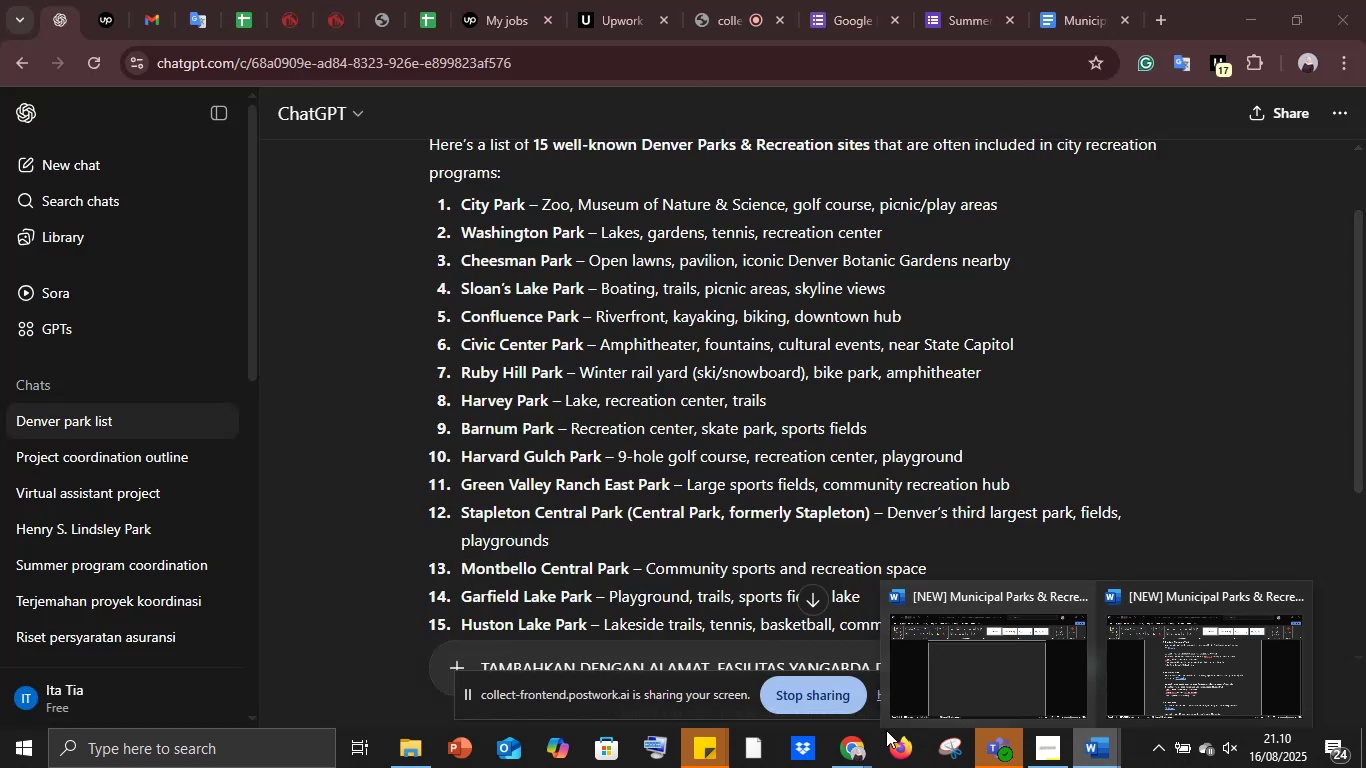 
wait(7.15)
 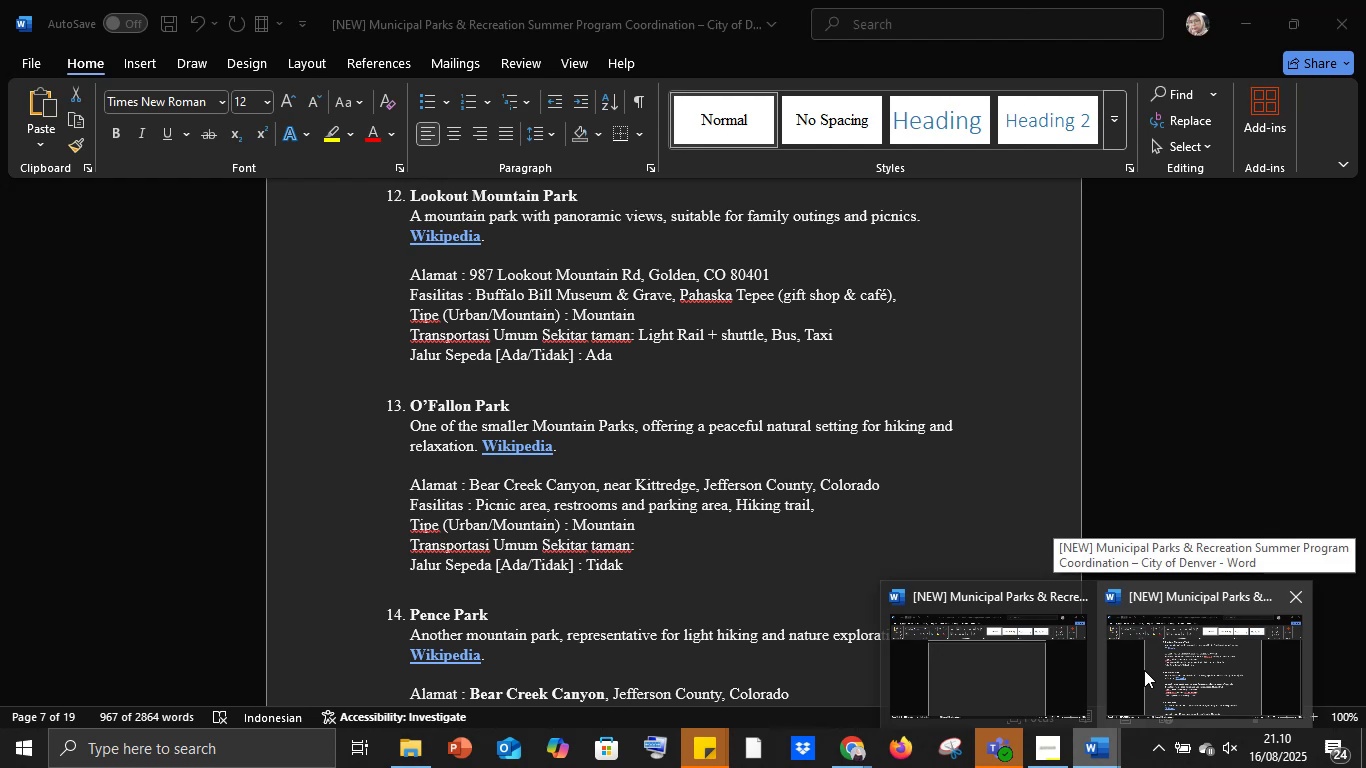 
left_click([1199, 513])
 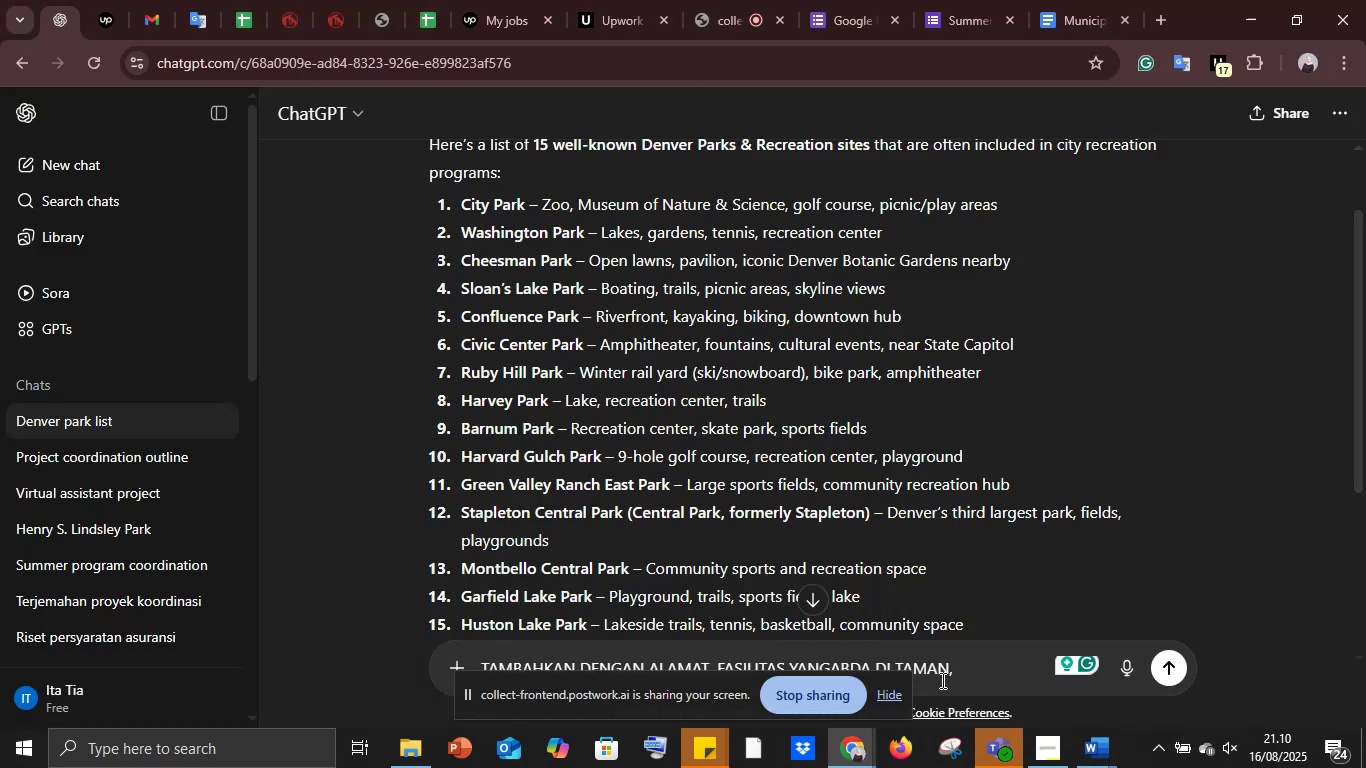 
left_click([961, 669])
 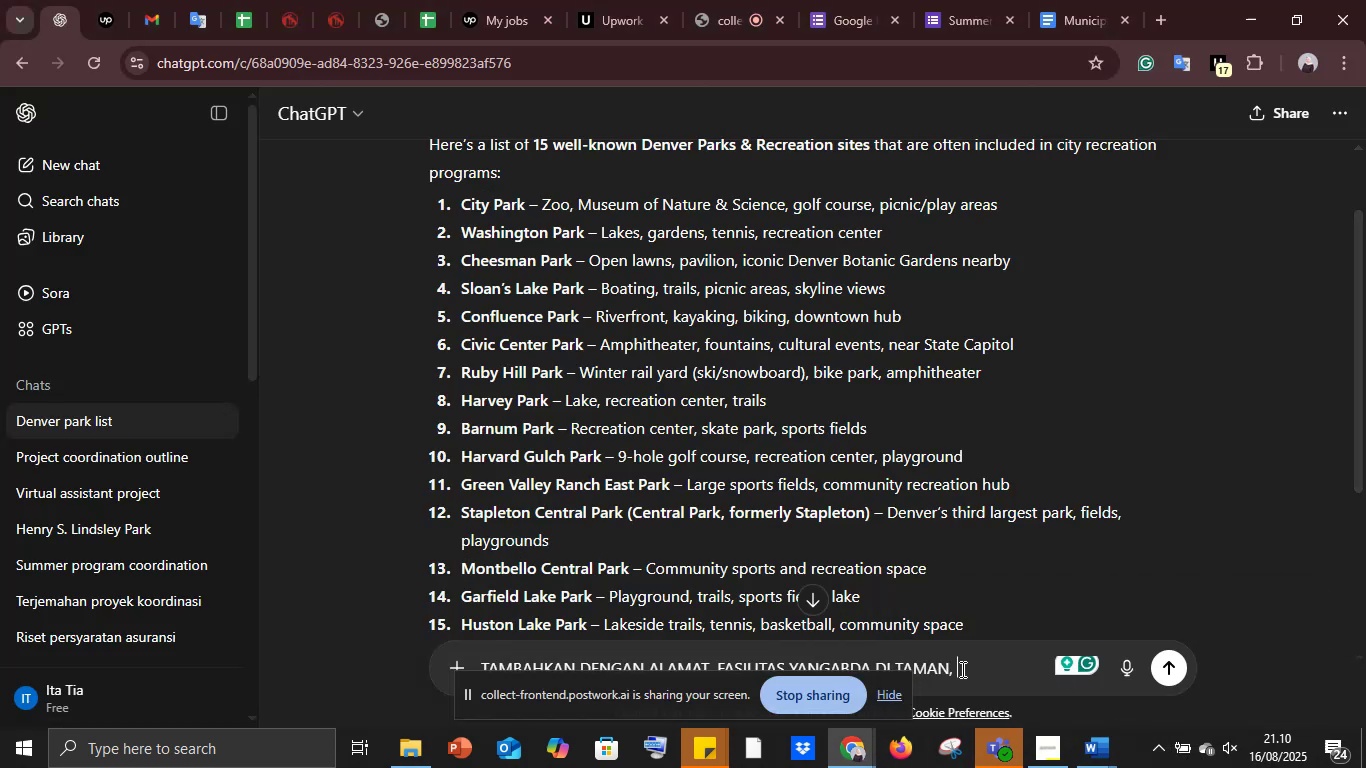 
type(tipe, trasporttasi sekitar dan )
 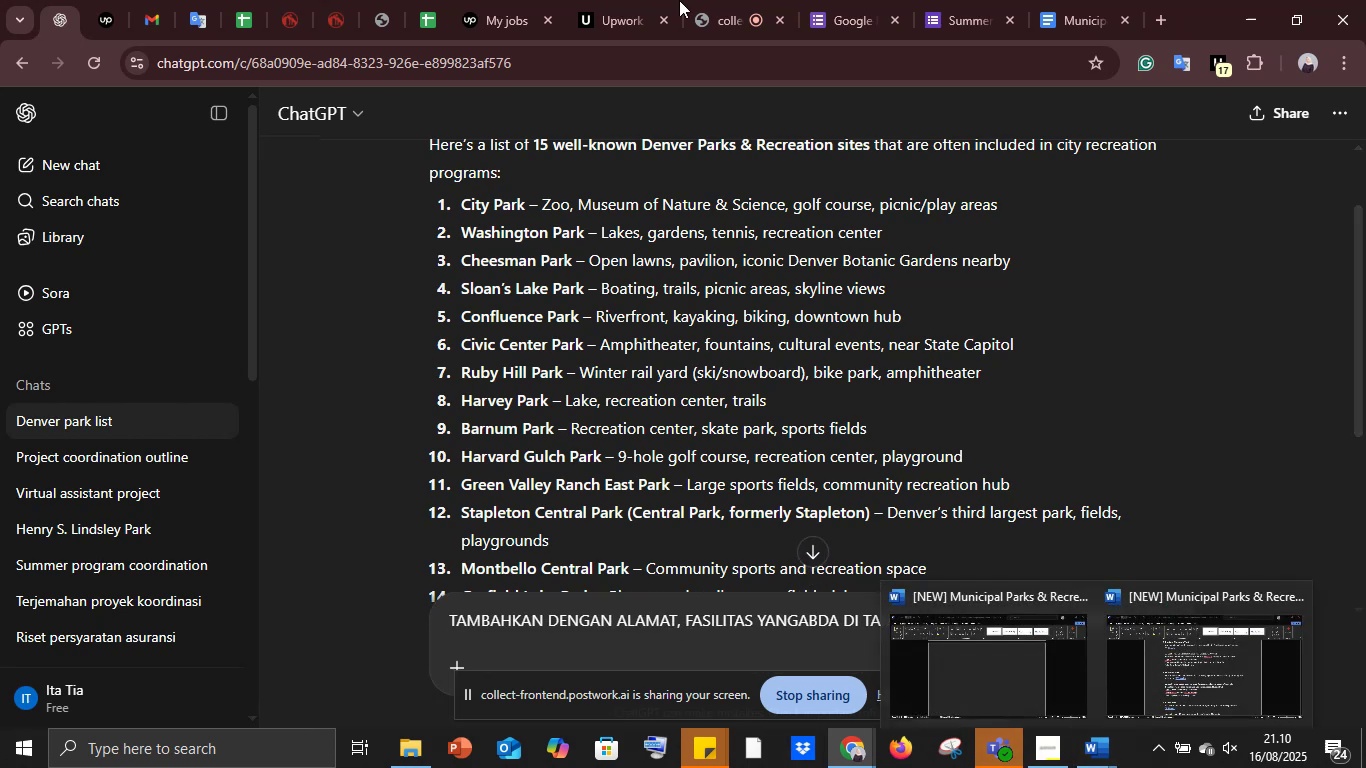 
type(jalur p)
key(Backspace)
type(sepeda ada atau tidak dan fasilitas umum di sekitar seperti cafe dan )
 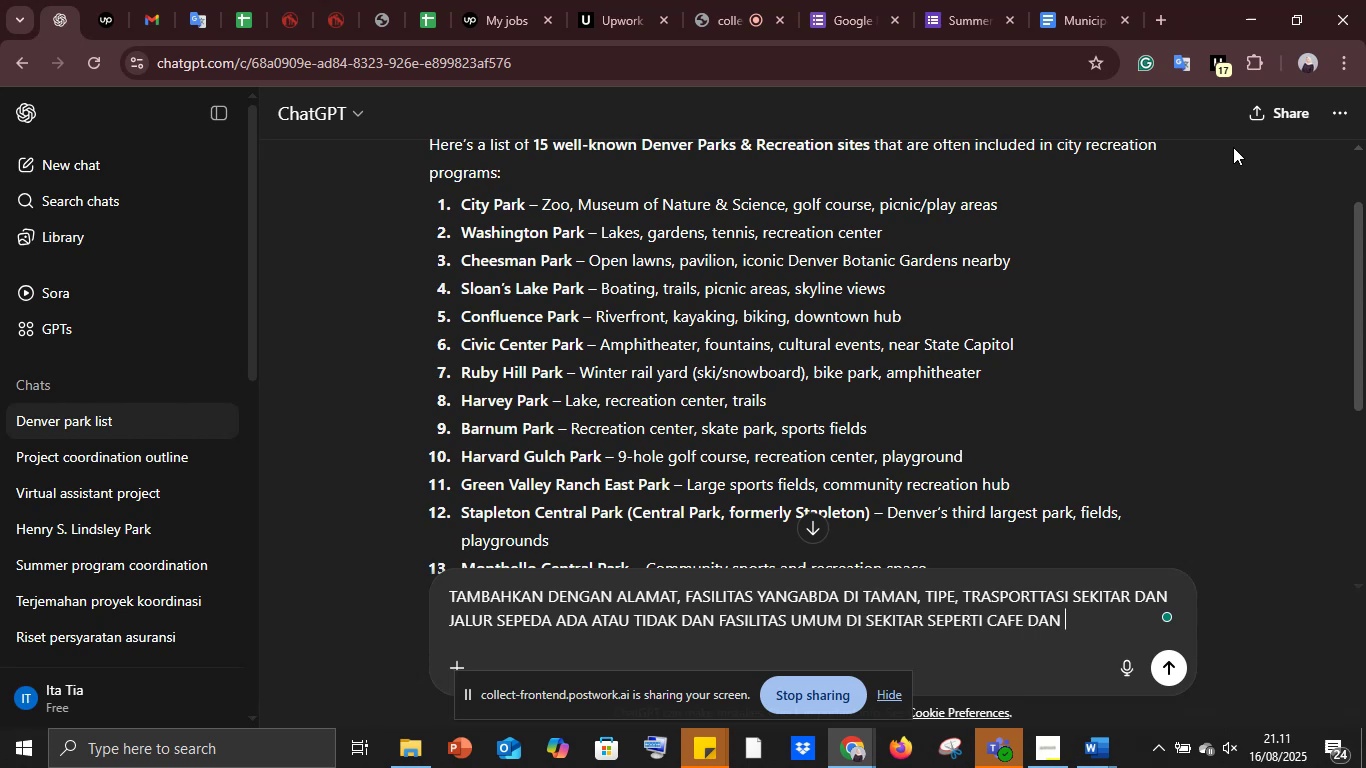 
type(hotel dan lainya )
 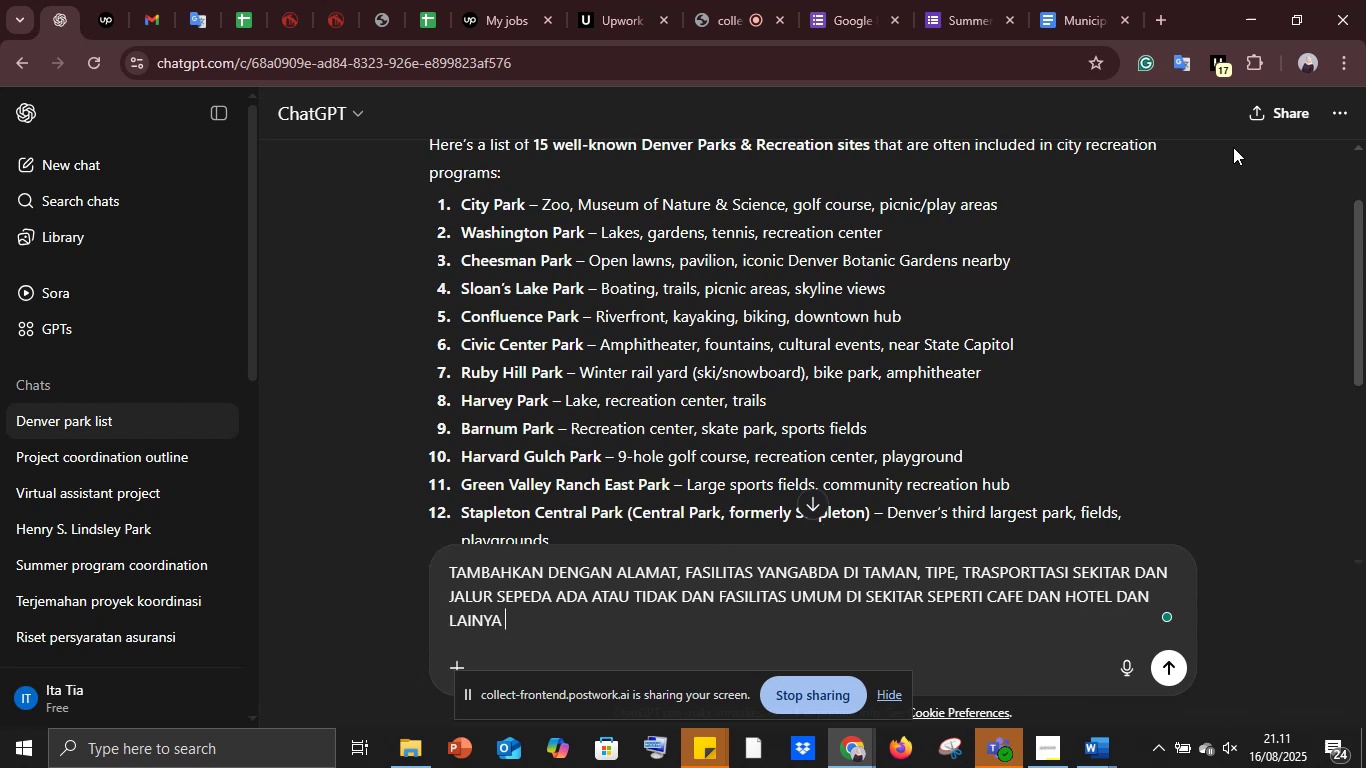 
key(Enter)
 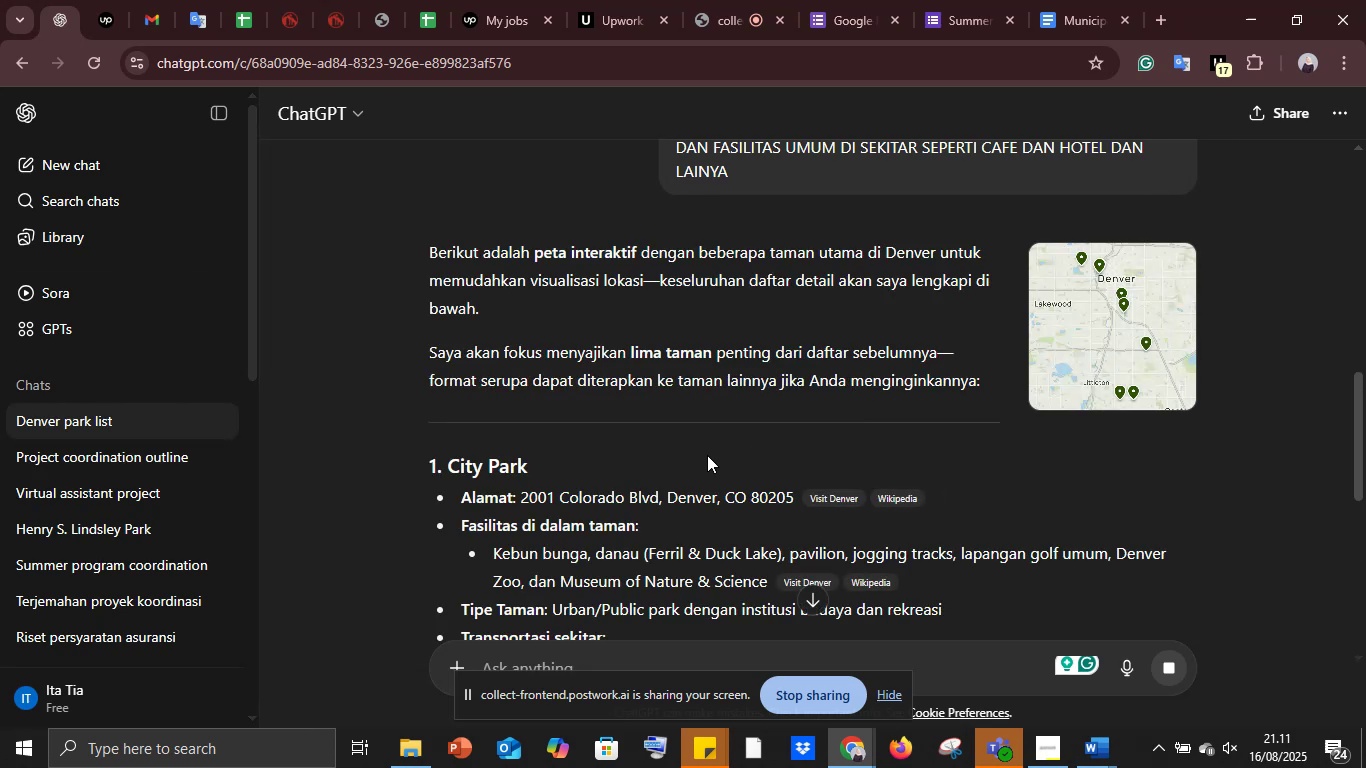 
wait(15.51)
 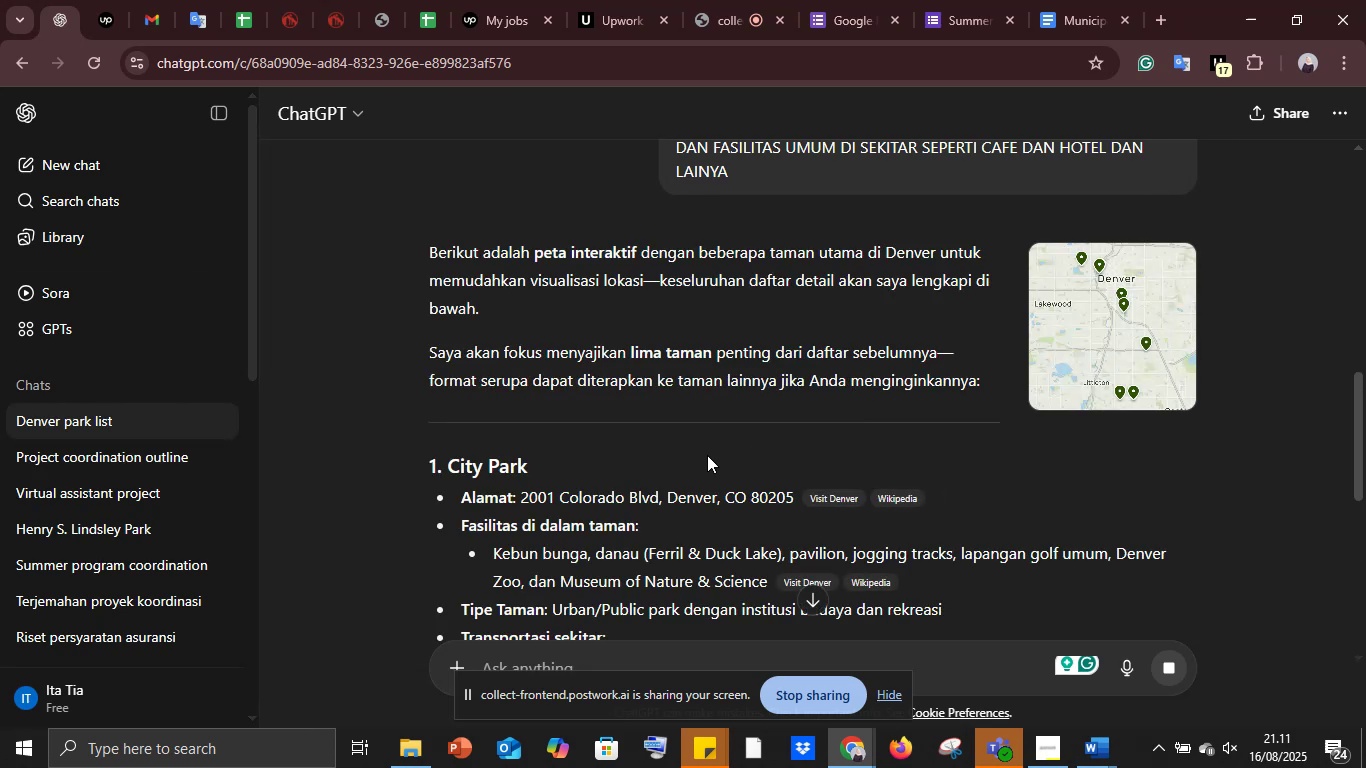 
scroll: coordinate [587, 510], scroll_direction: down, amount: 18.0
 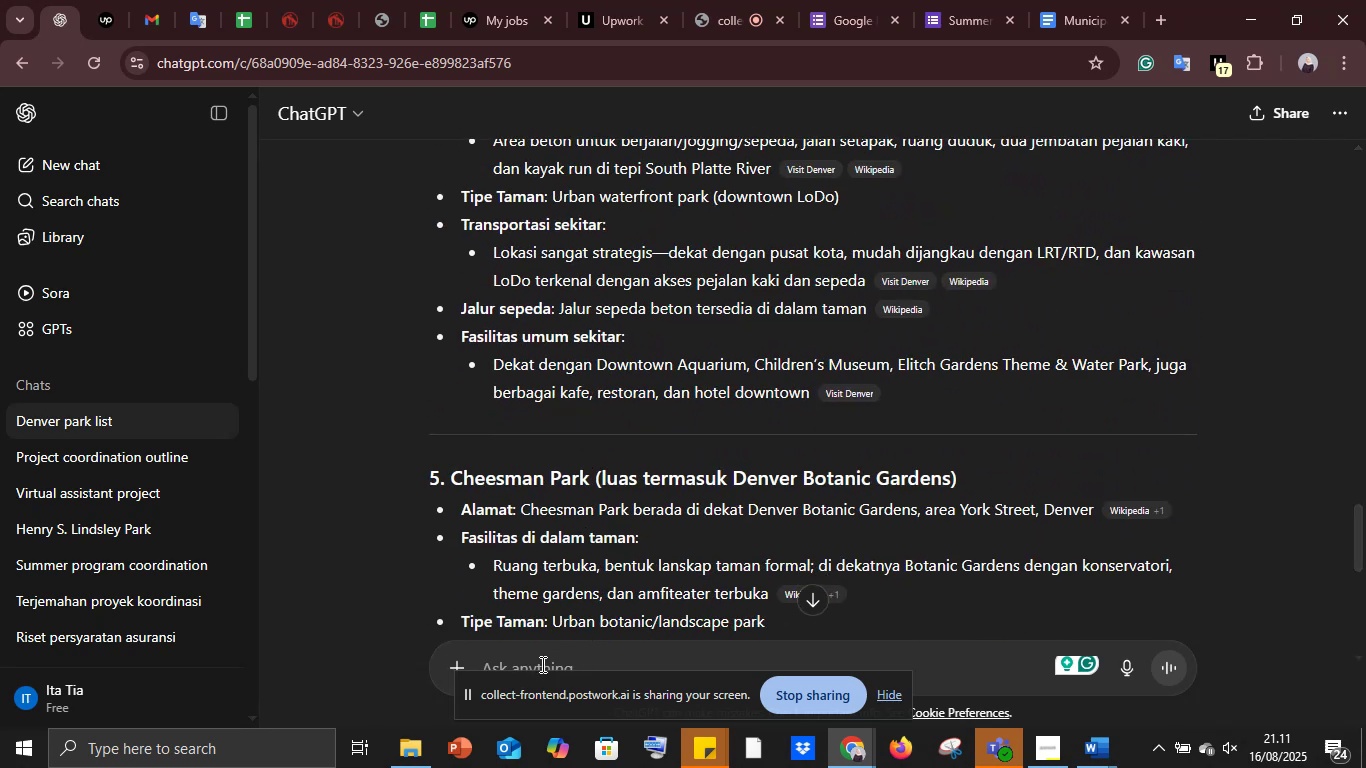 
scroll: coordinate [570, 434], scroll_direction: down, amount: 21.0
 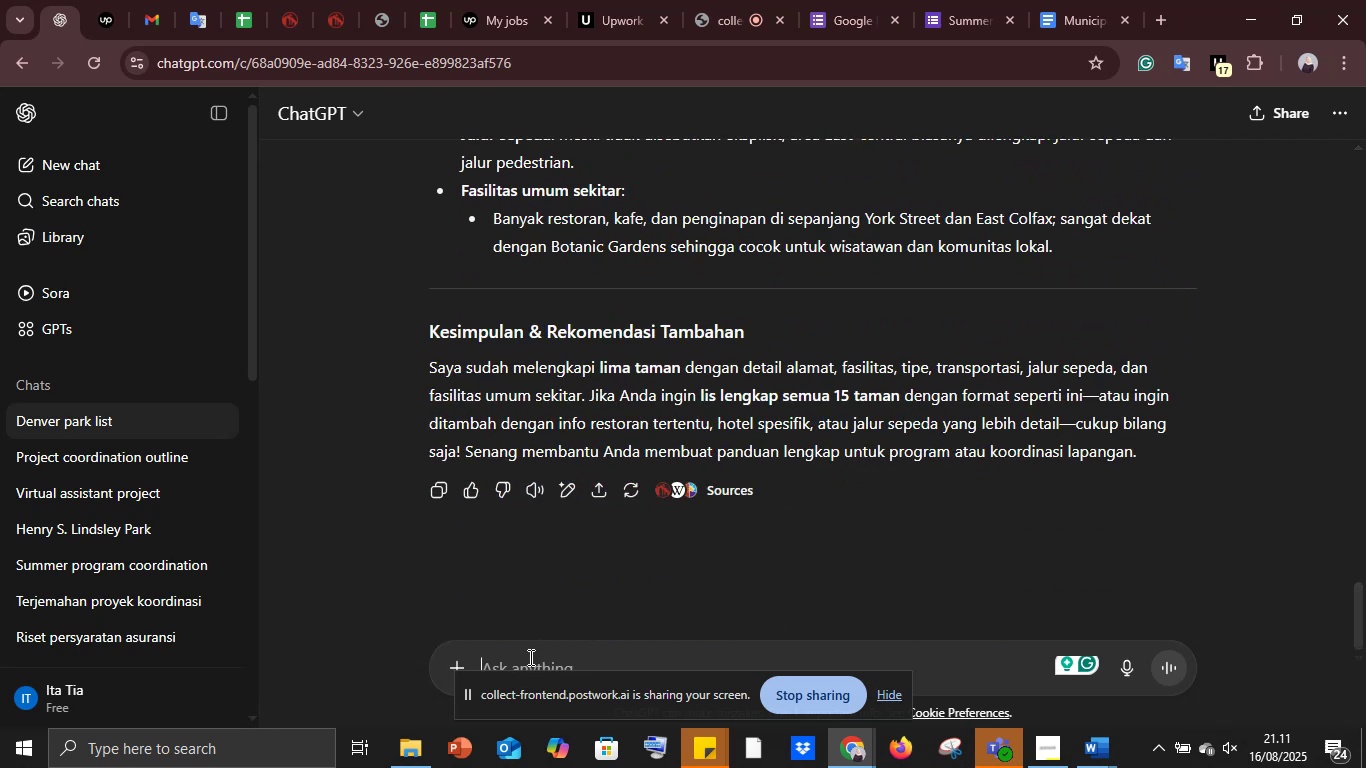 
left_click([528, 659])
 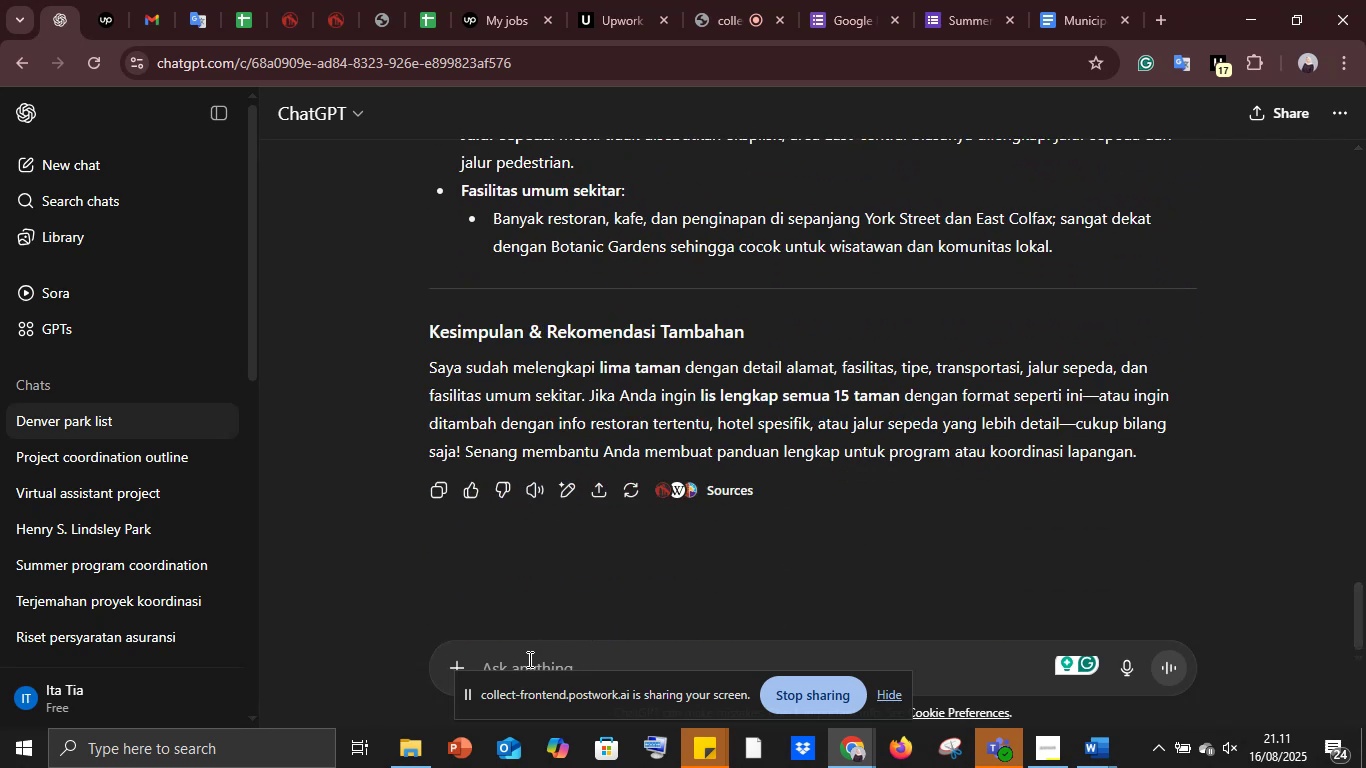 
type(buatkan 15 semuanya dengan data yang sama )
 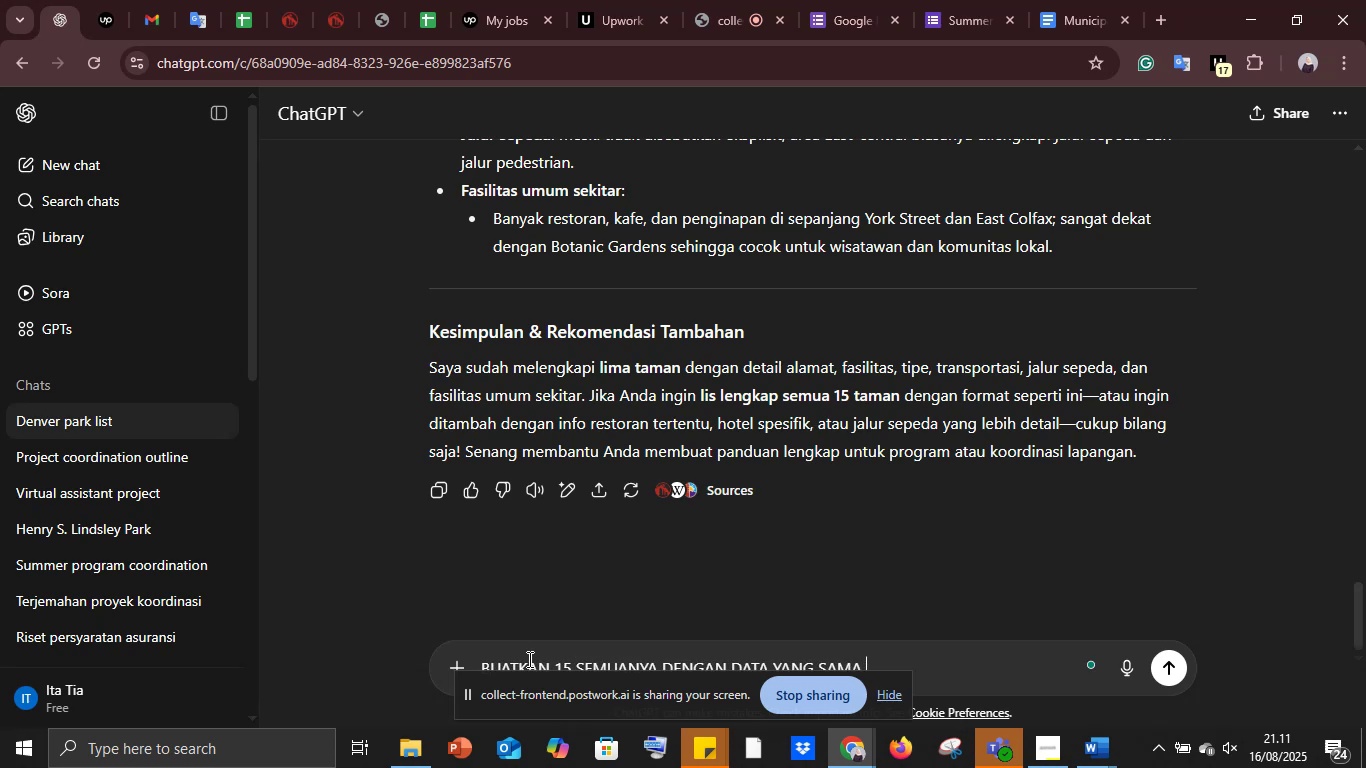 
key(Enter)
 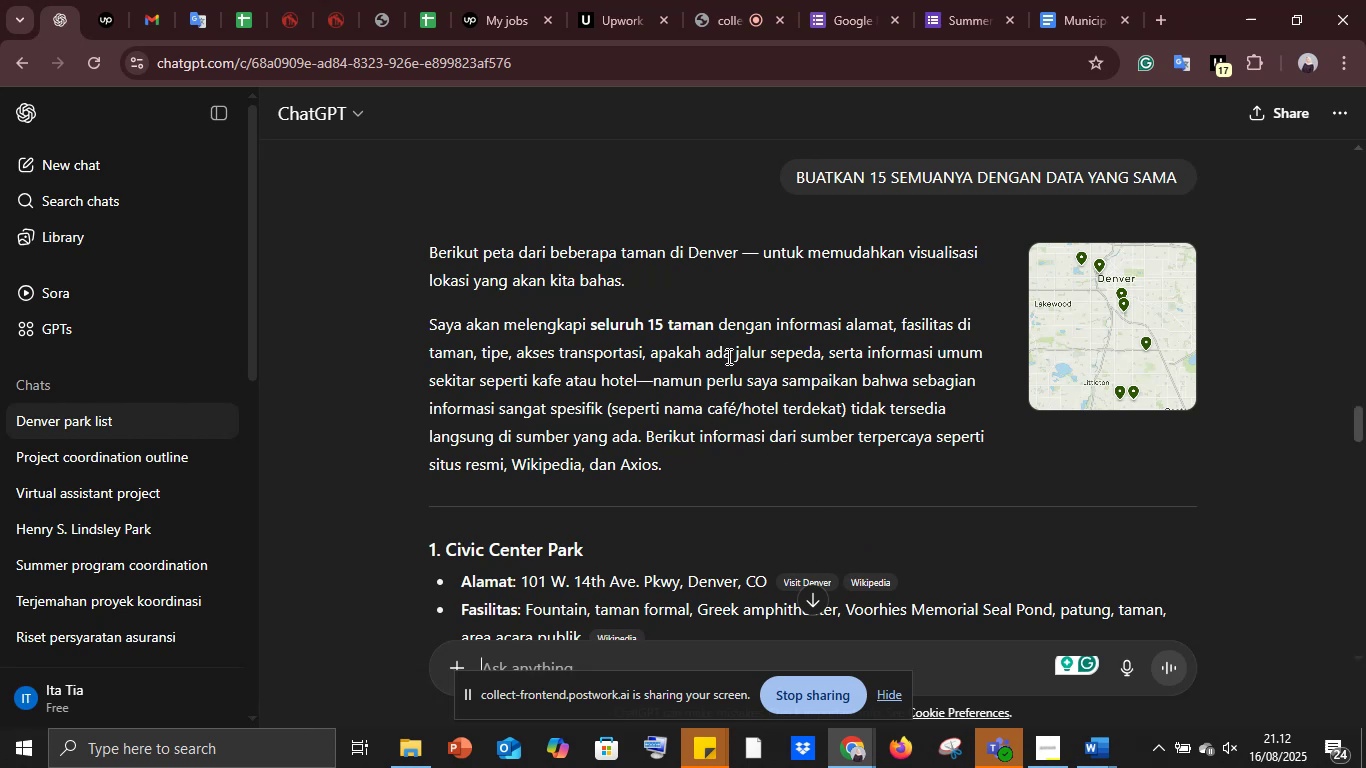 
wait(51.33)
 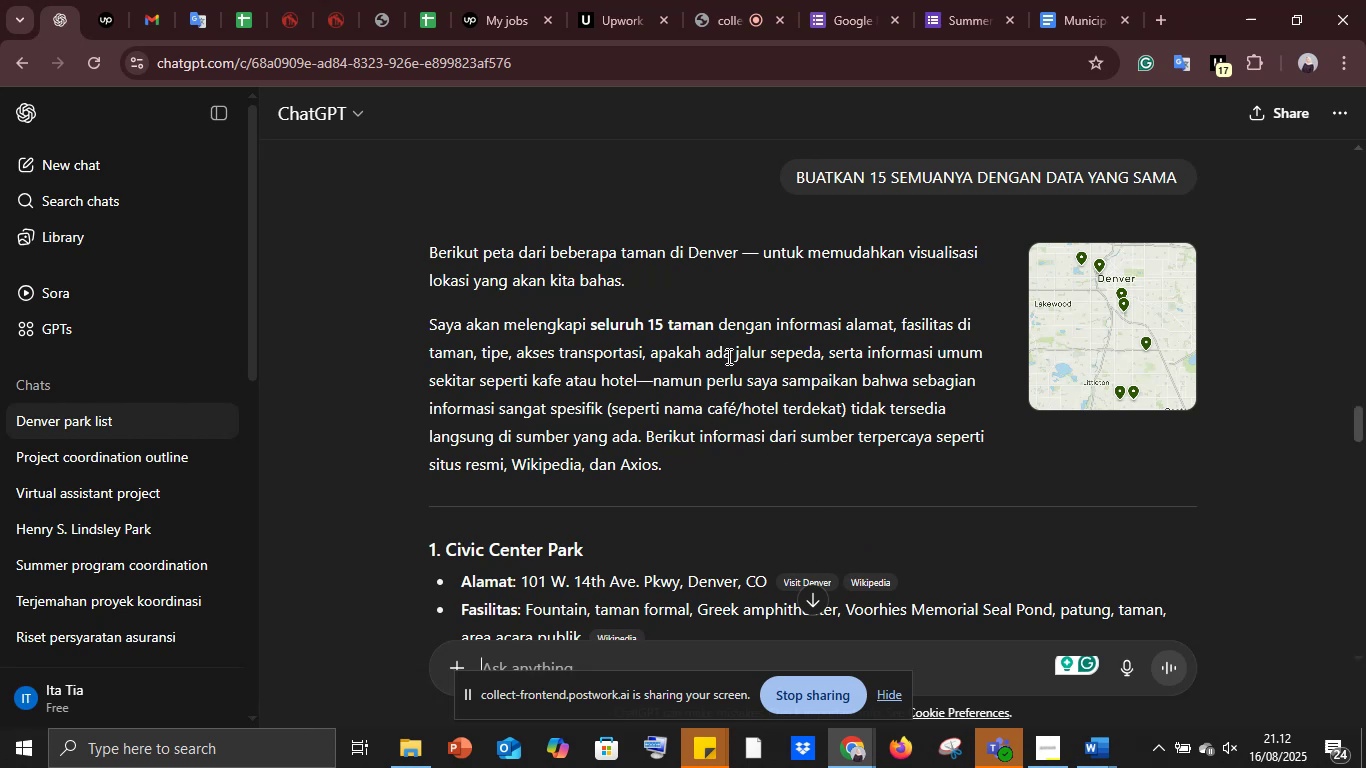 
left_click([1107, 334])
 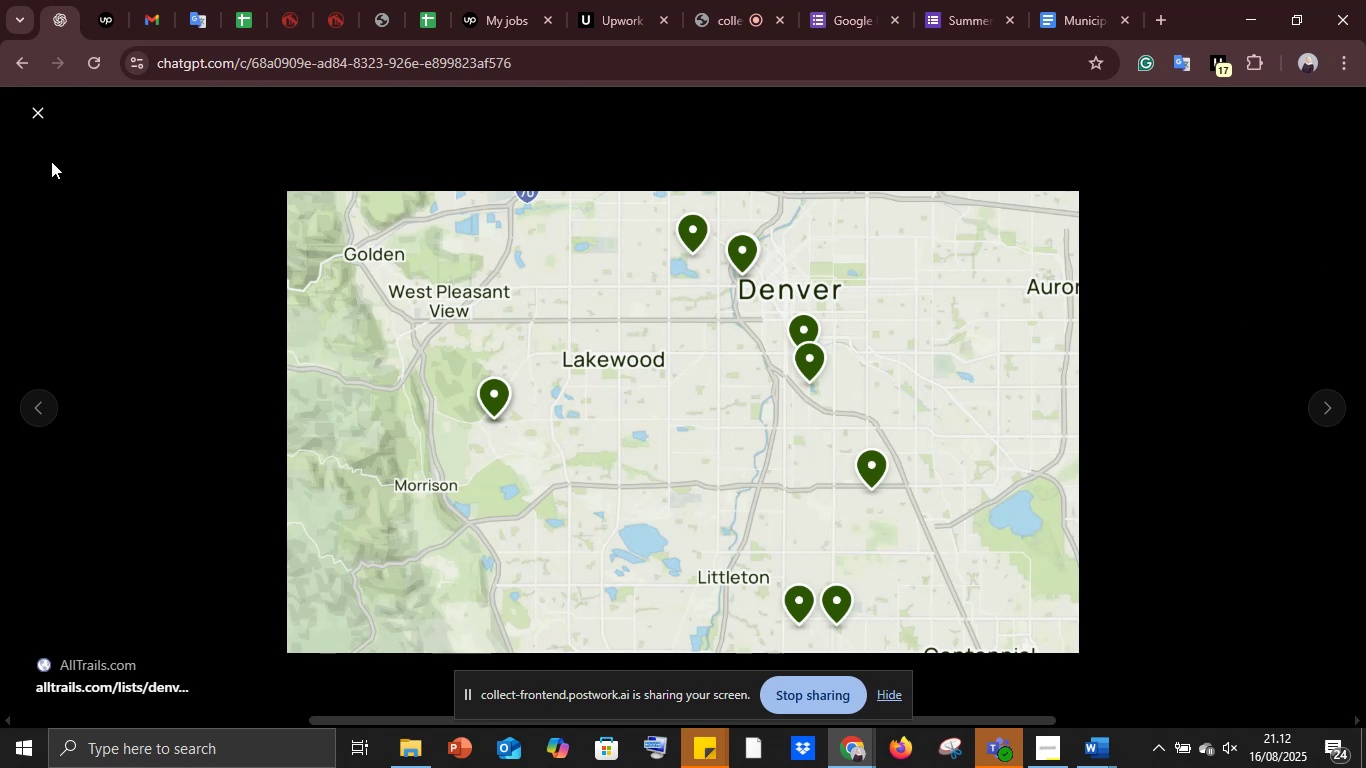 
wait(6.11)
 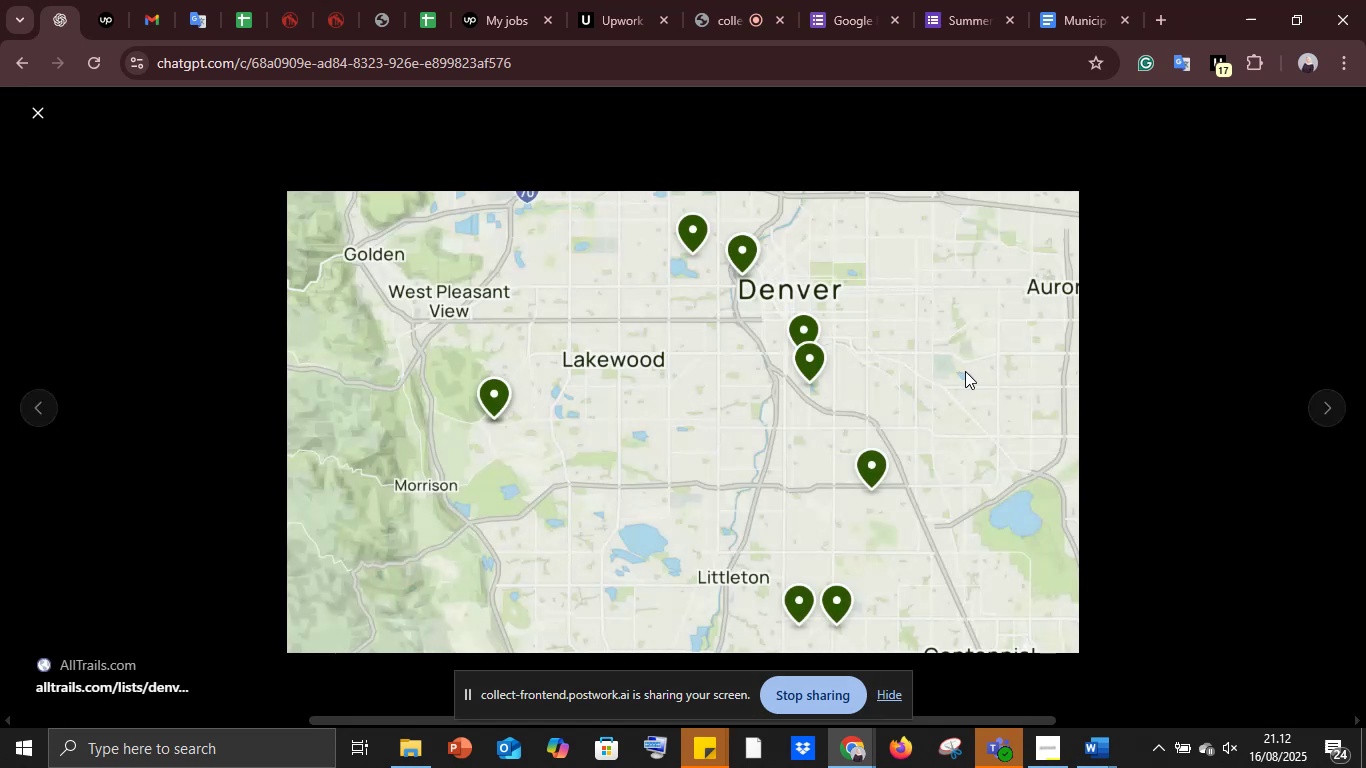 
left_click([690, 233])
 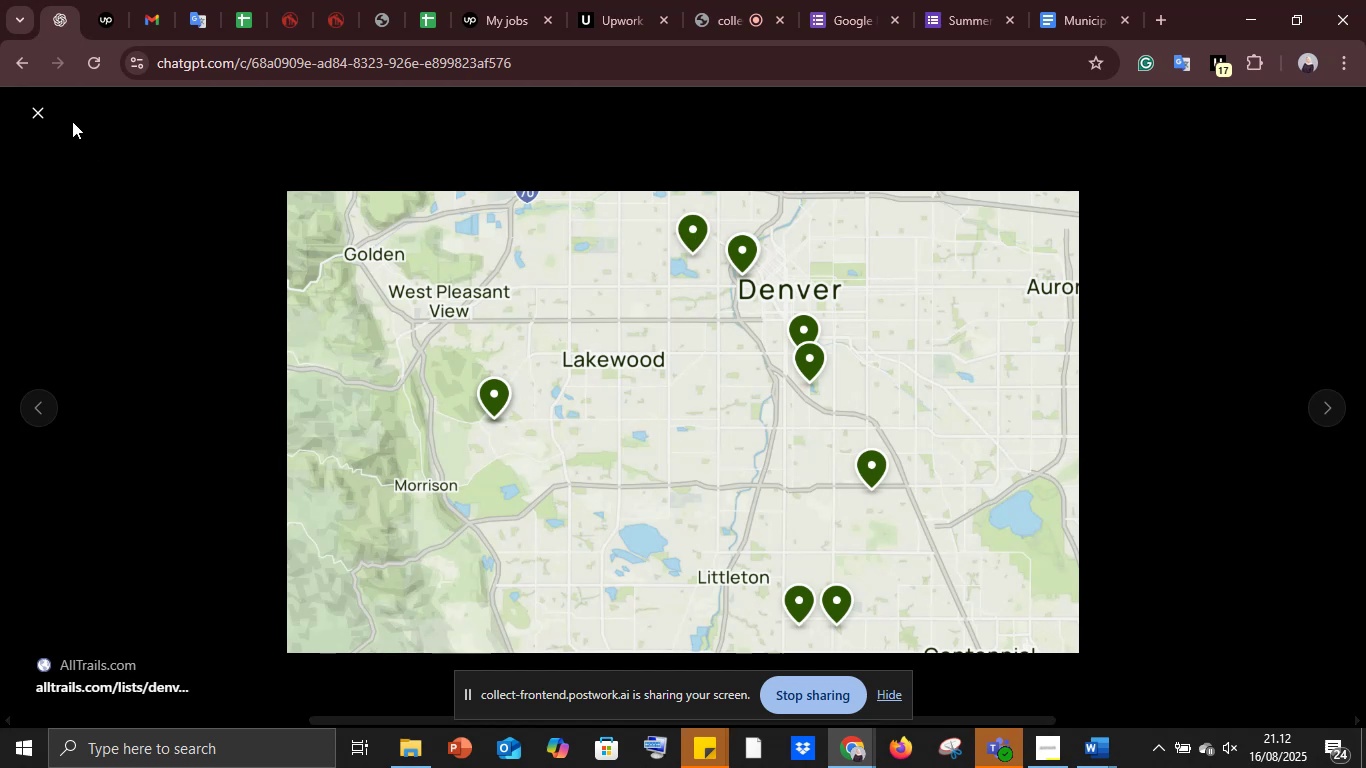 
left_click([36, 106])
 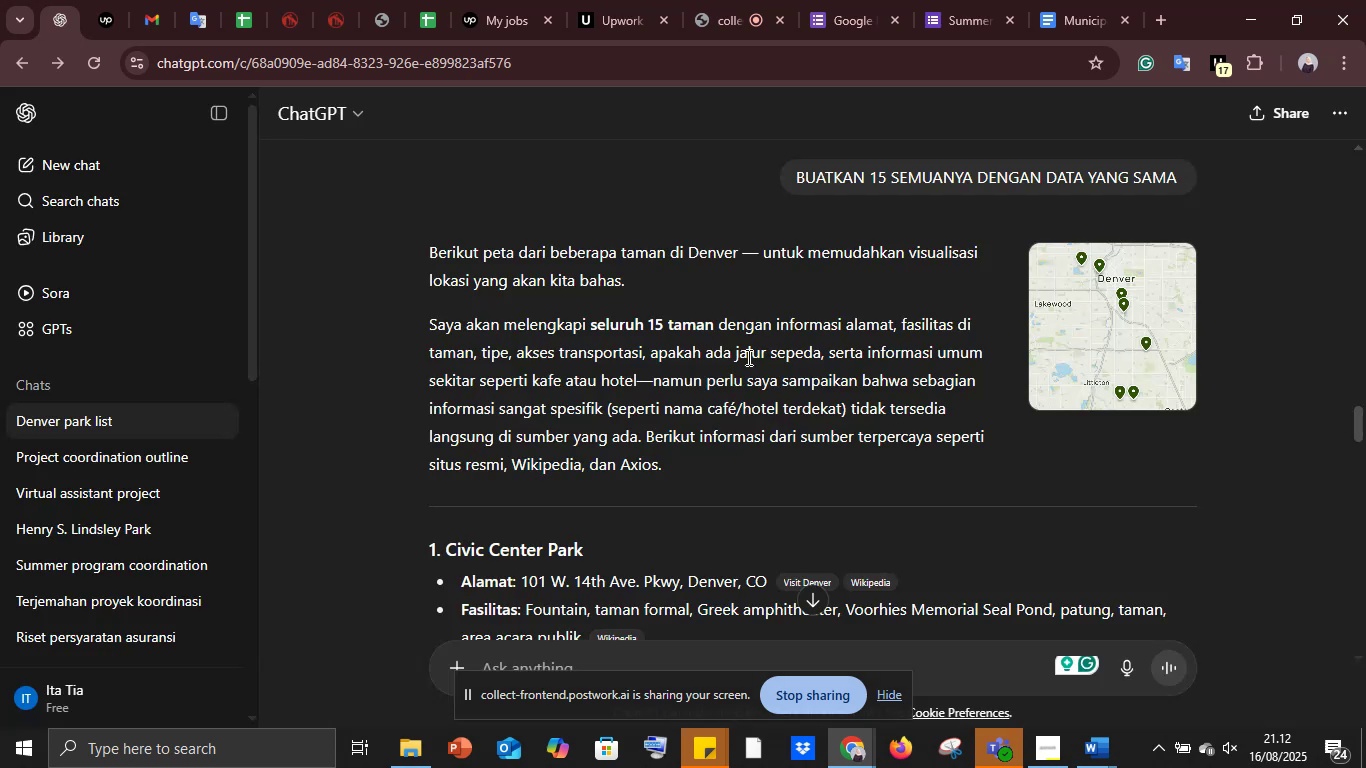 
scroll: coordinate [773, 364], scroll_direction: down, amount: 5.0
 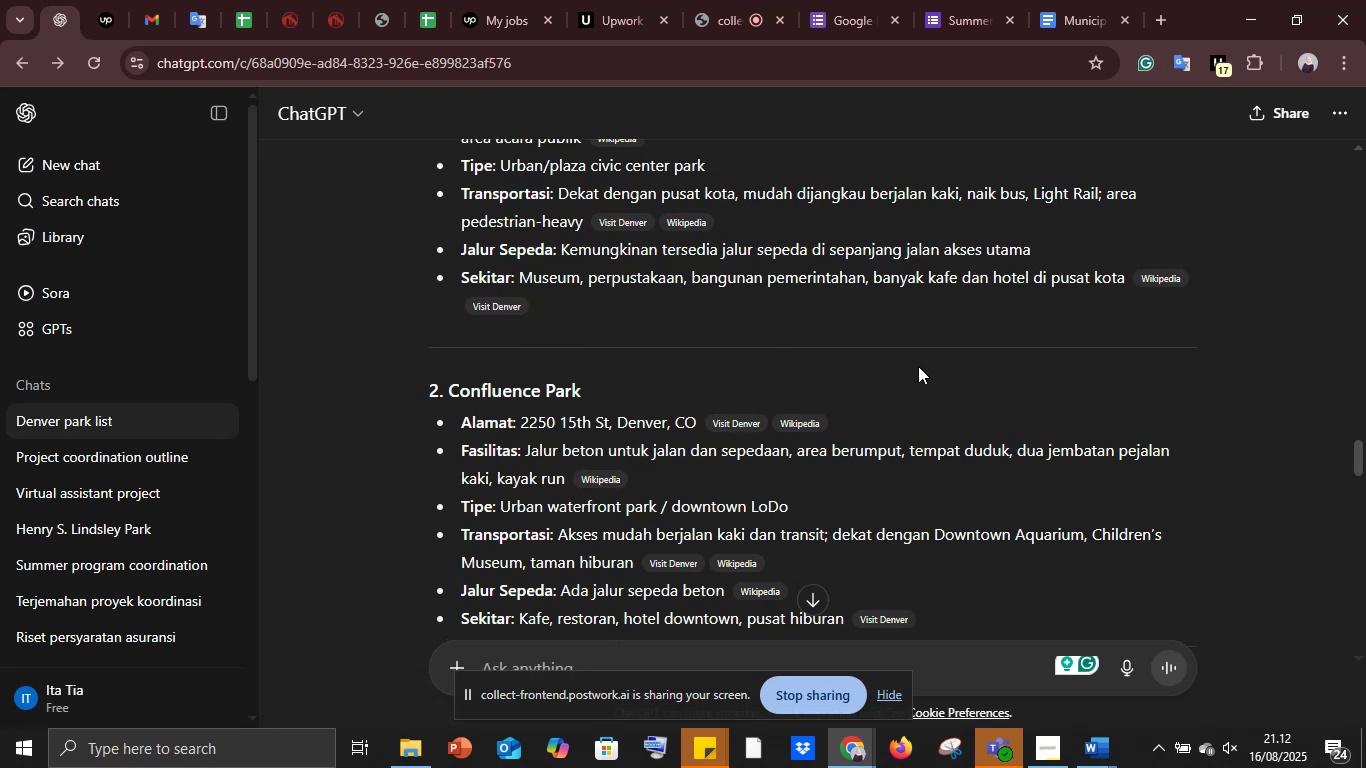 
wait(12.04)
 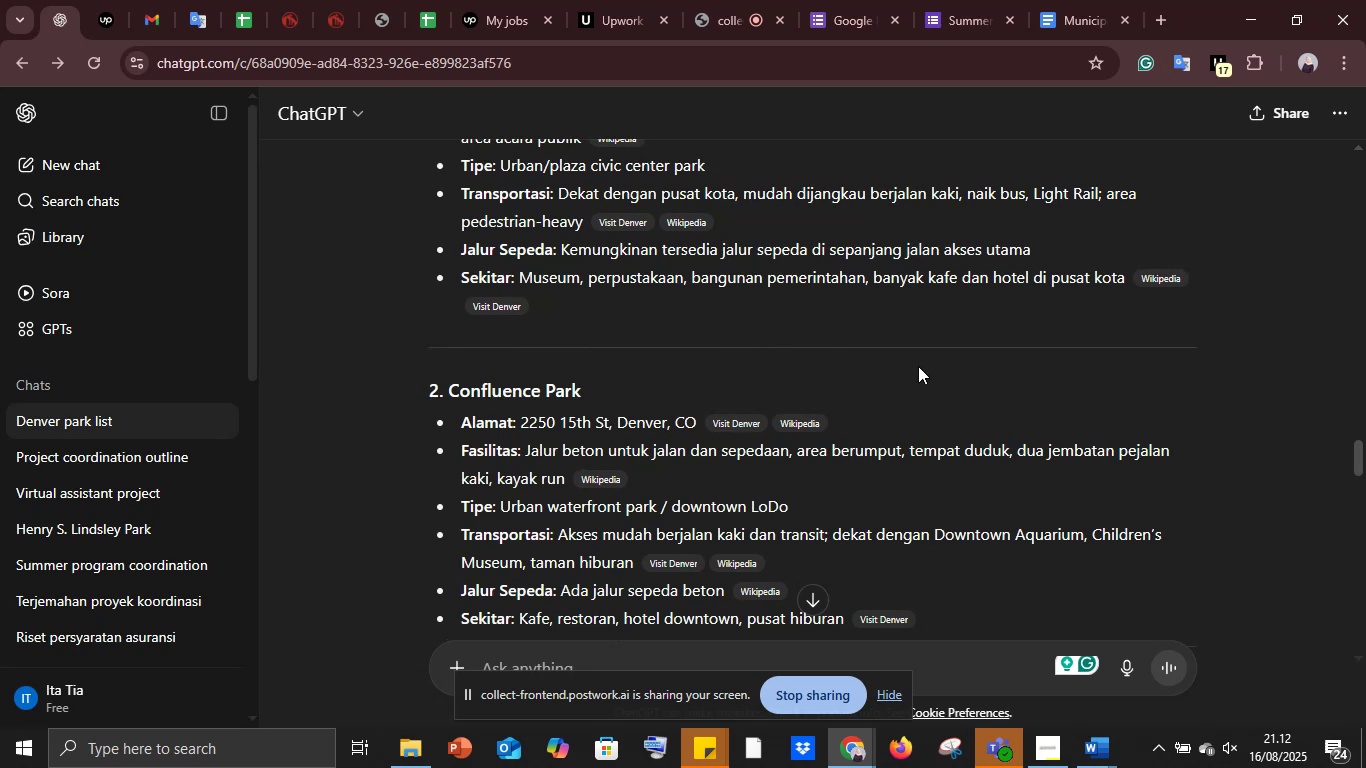 
scroll: coordinate [918, 366], scroll_direction: up, amount: 1.0
 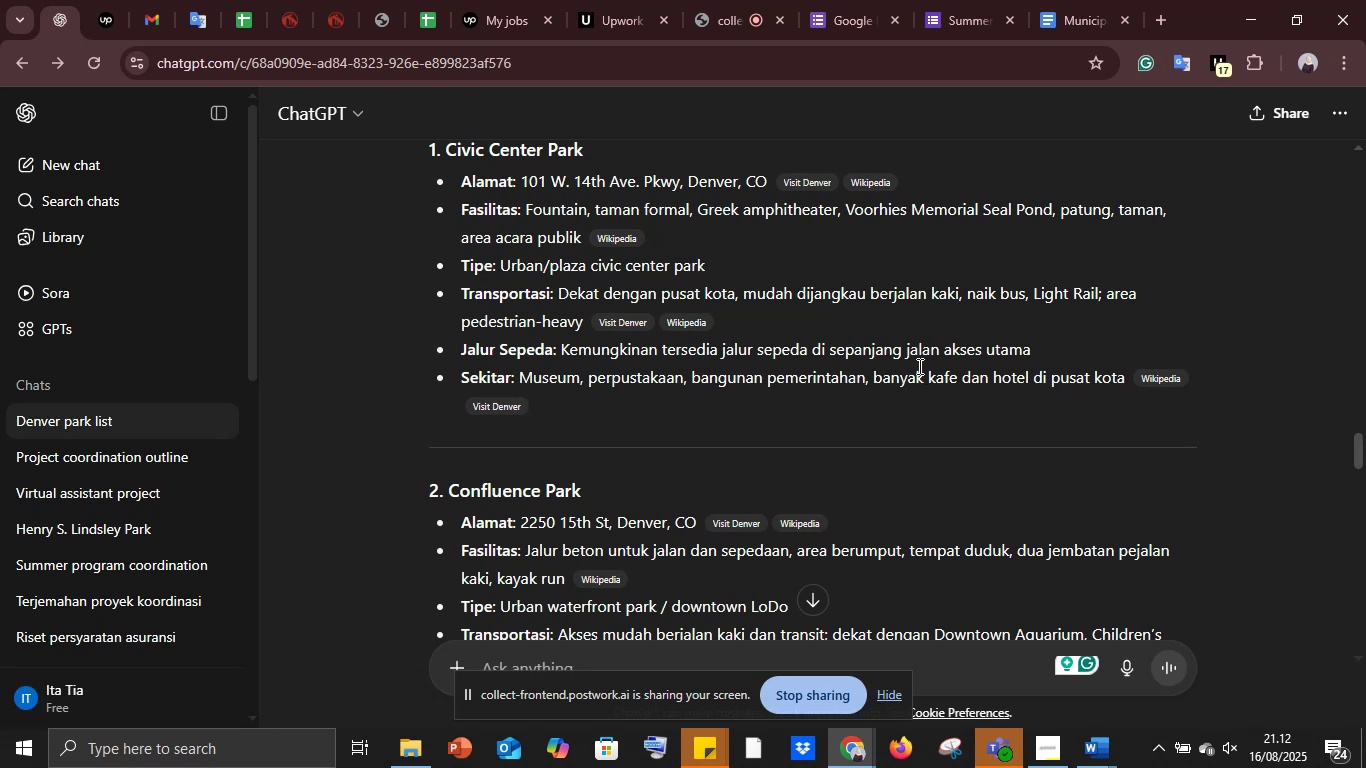 
wait(8.3)
 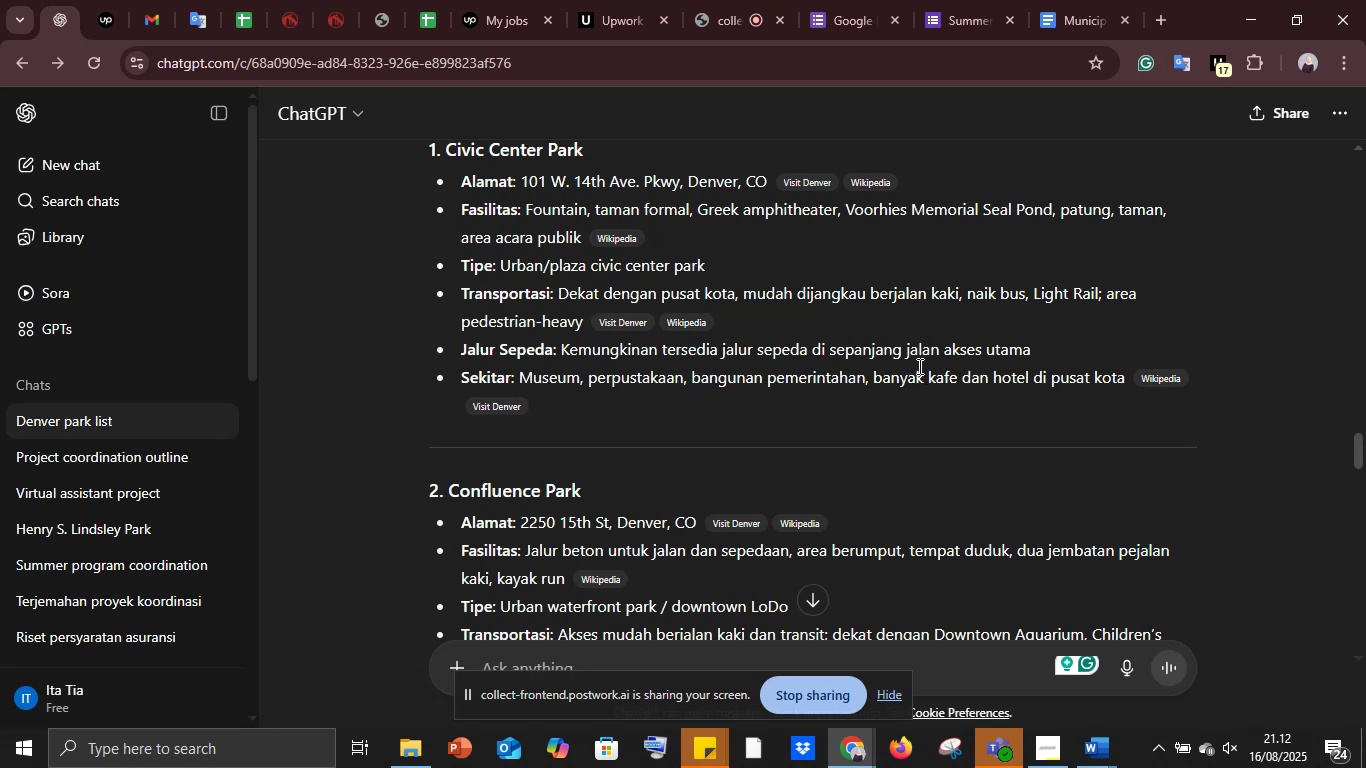 
scroll: coordinate [918, 366], scroll_direction: down, amount: 2.0
 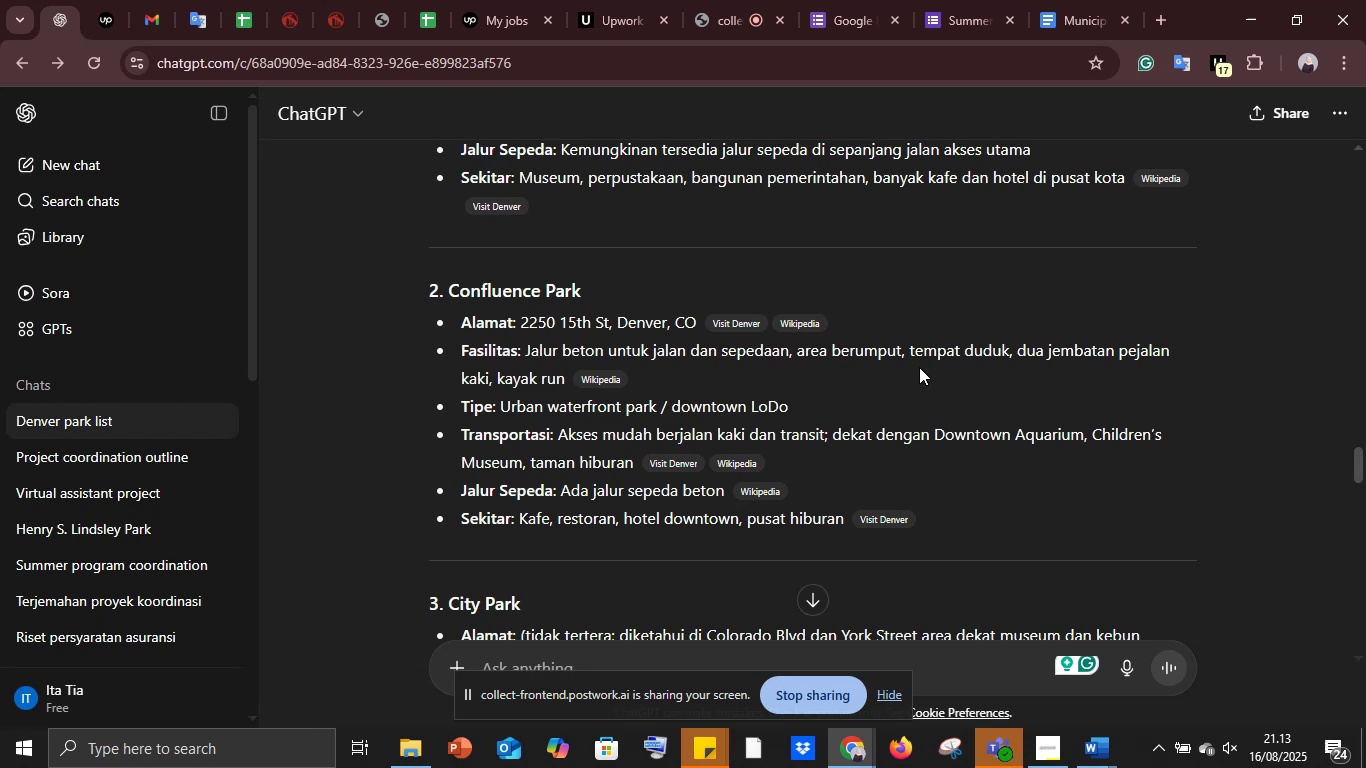 
wait(26.06)
 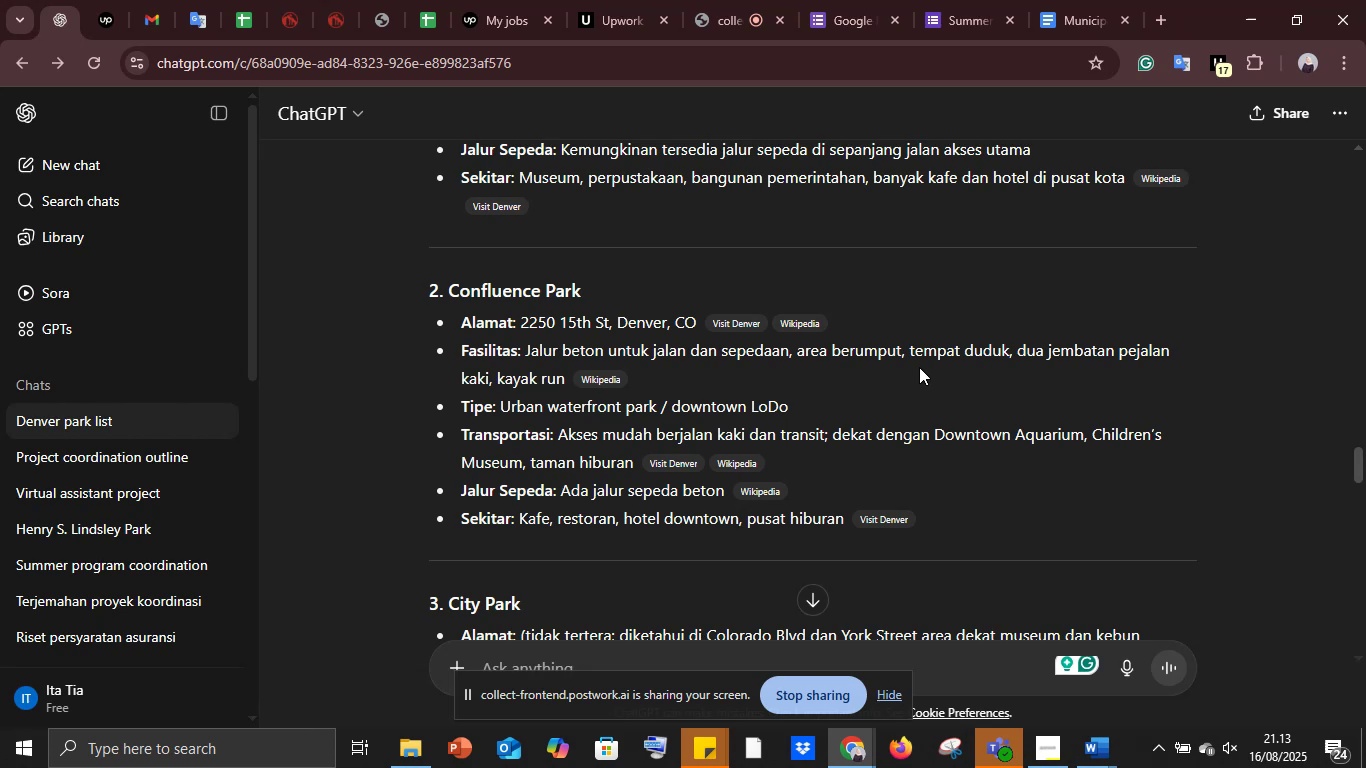 
scroll: coordinate [919, 367], scroll_direction: down, amount: 3.0
 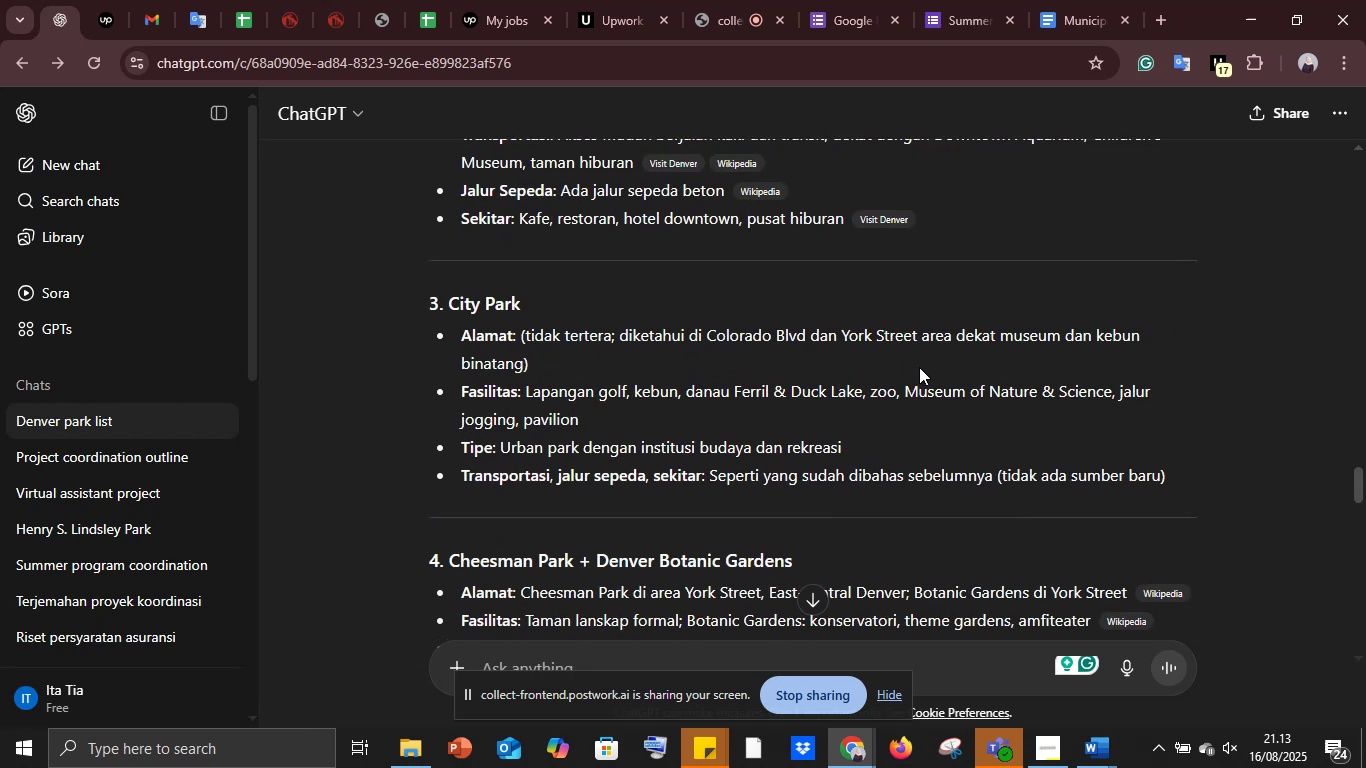 
wait(8.82)
 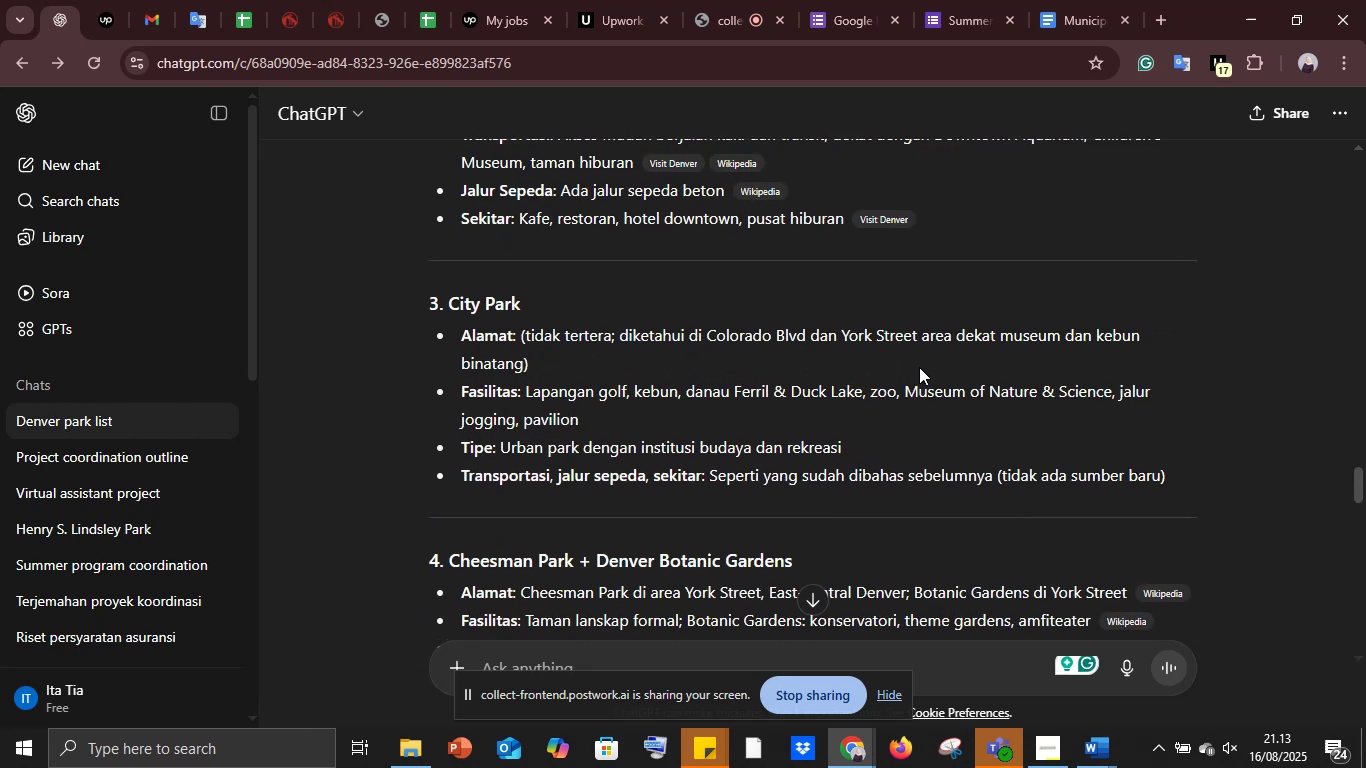 
scroll: coordinate [919, 367], scroll_direction: down, amount: 2.0
 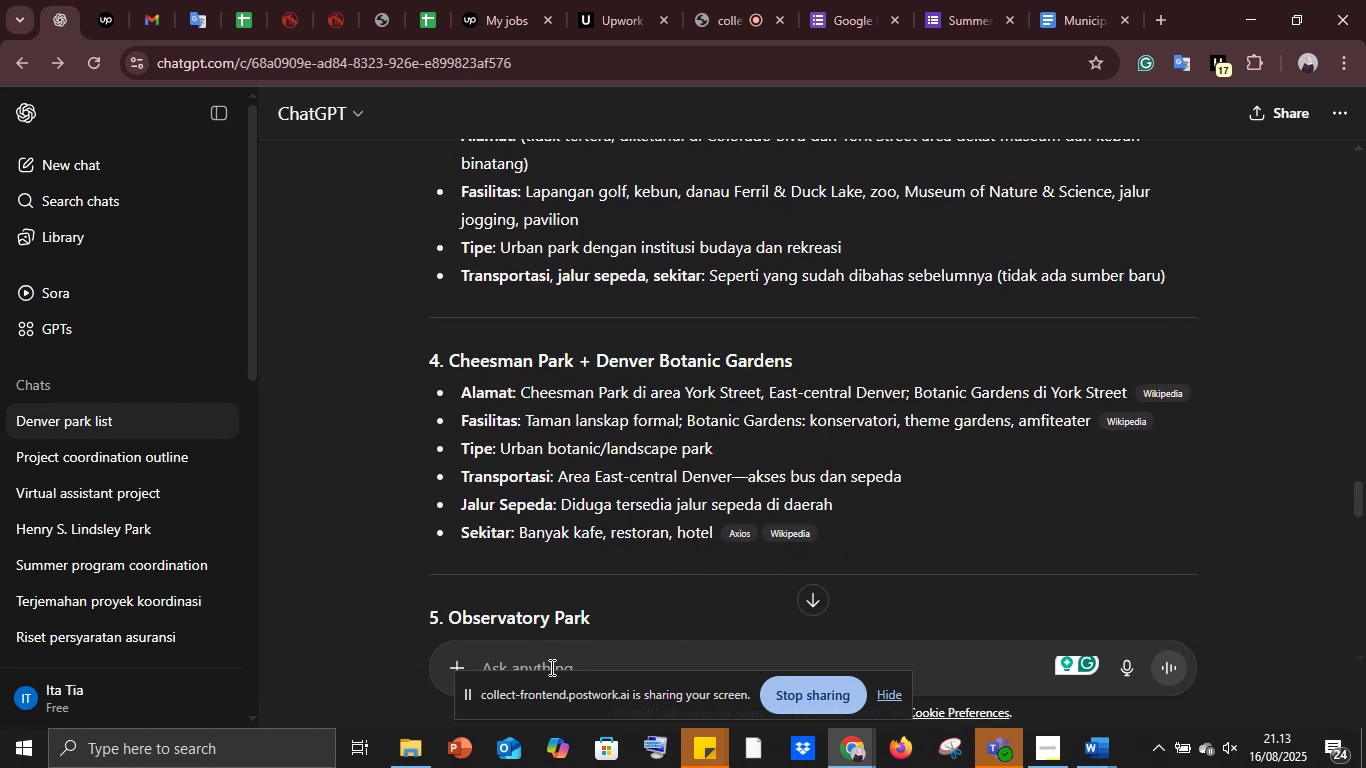 
left_click([552, 659])
 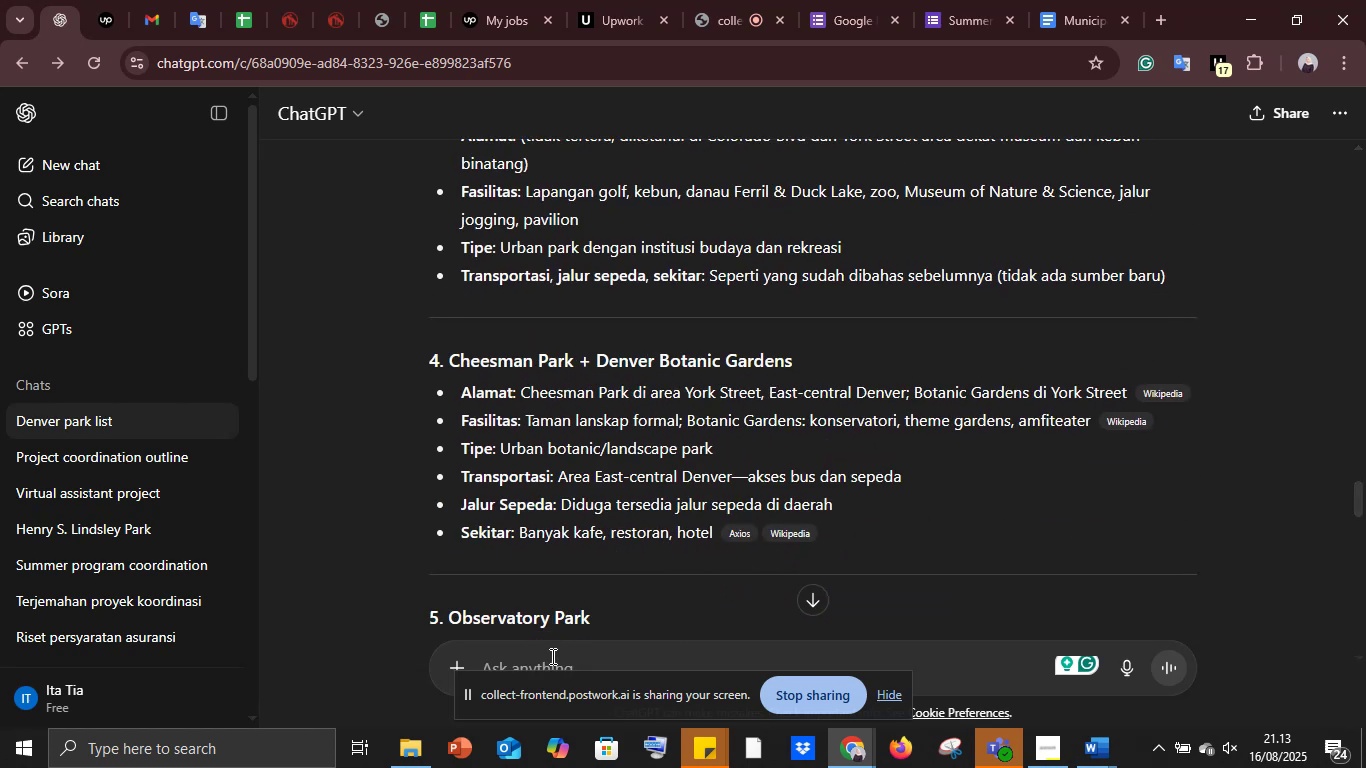 
type(buatkan dengan bahsa inggris menggunakan data yang lengkap )
 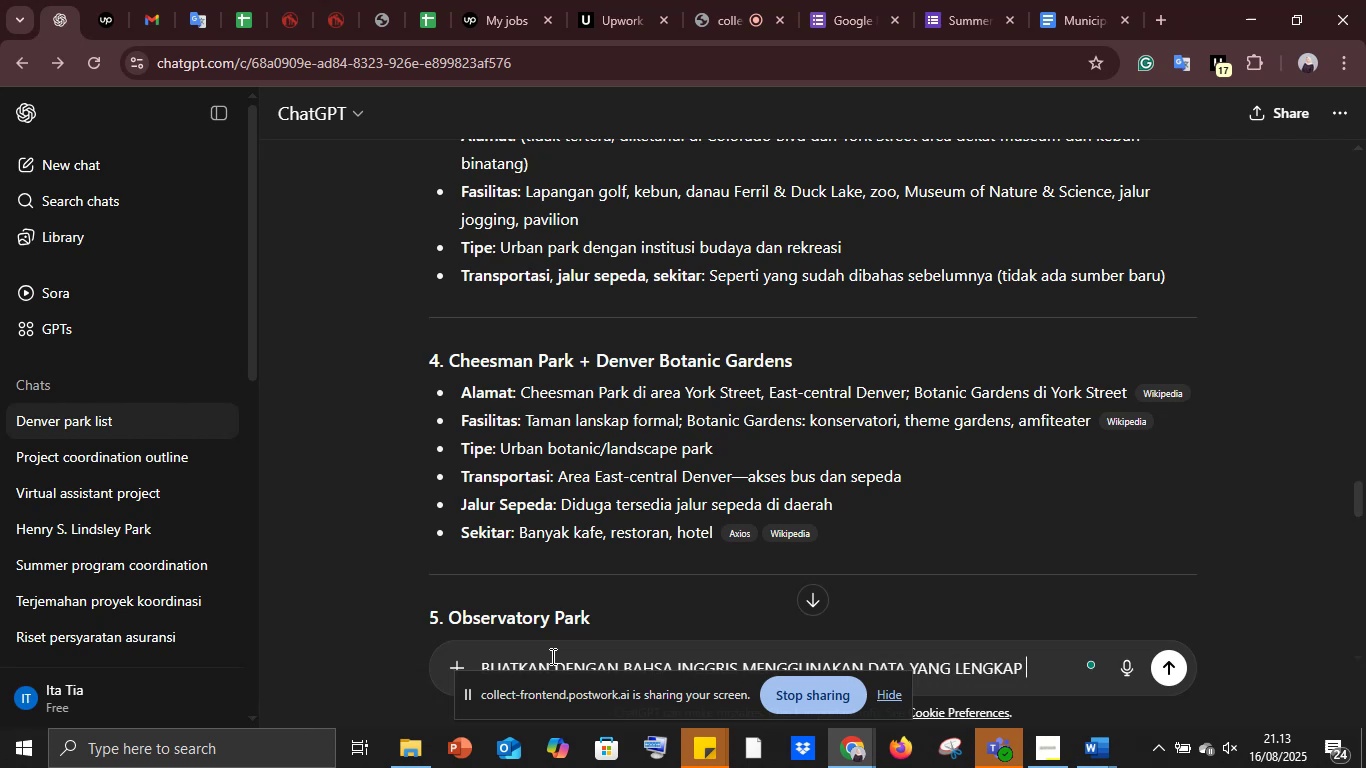 